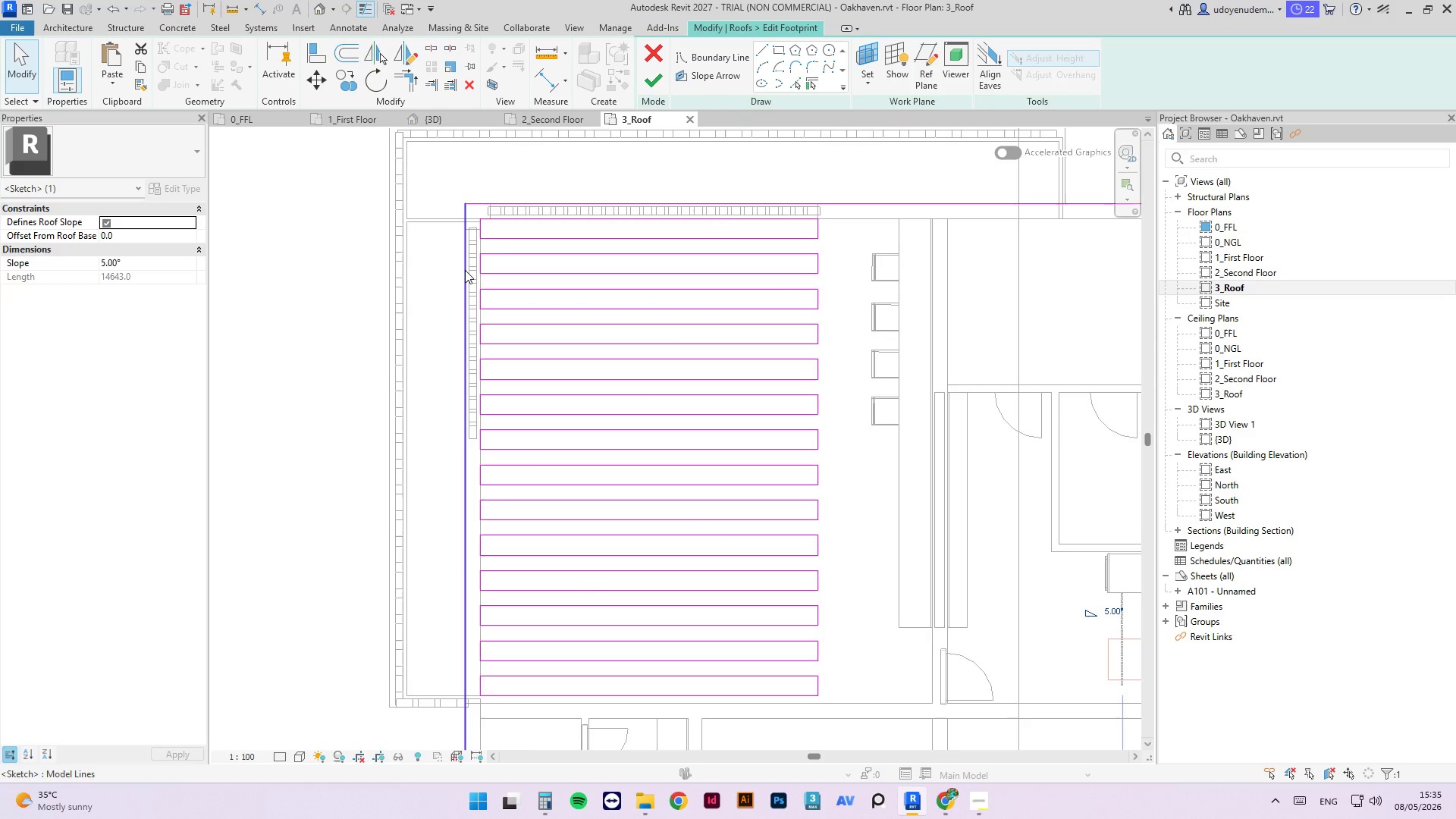 
left_click_drag(start_coordinate=[465, 270], to_coordinate=[453, 265])
 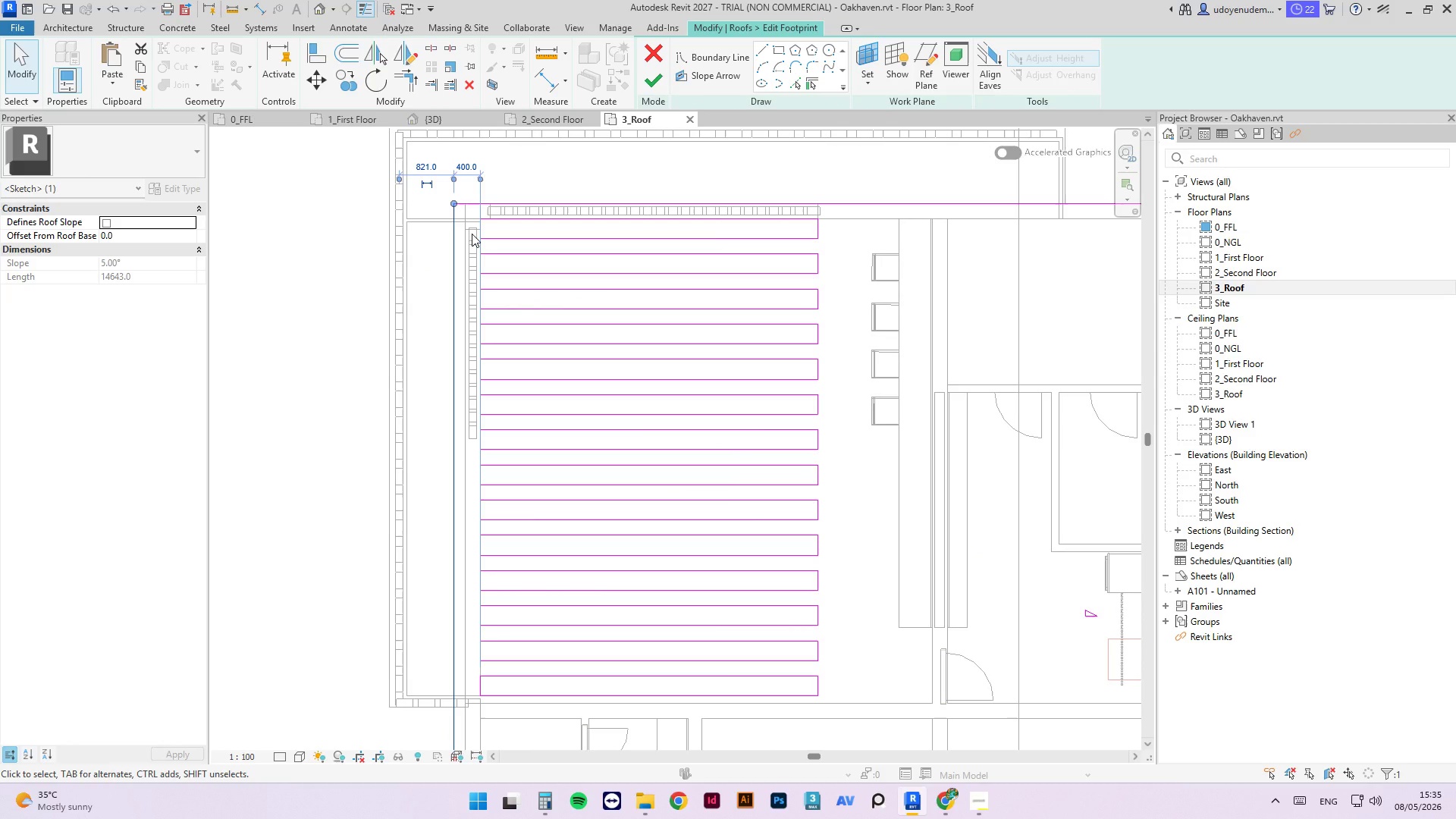 
wait(9.83)
 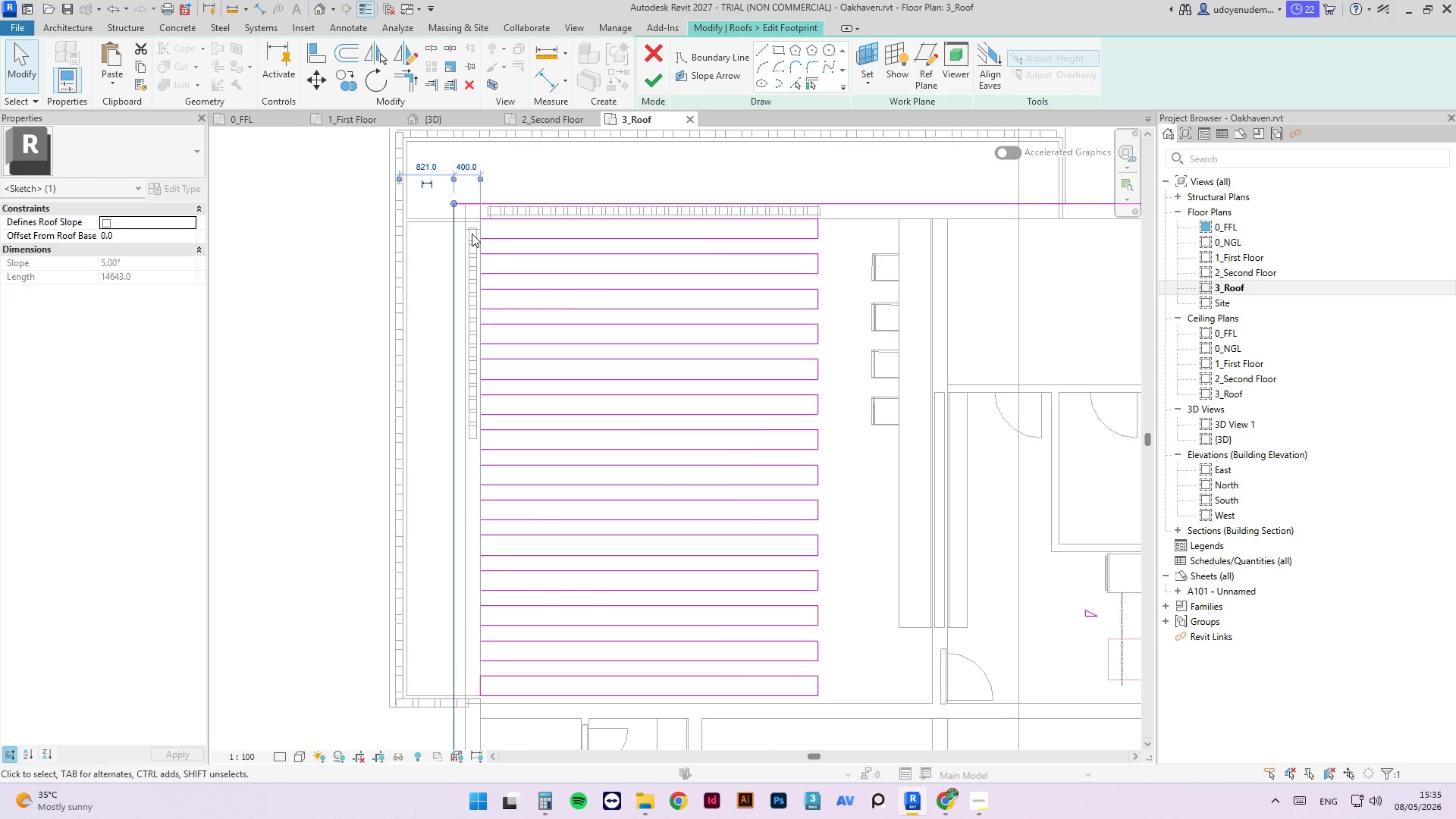 
left_click_drag(start_coordinate=[532, 202], to_coordinate=[515, 189])
 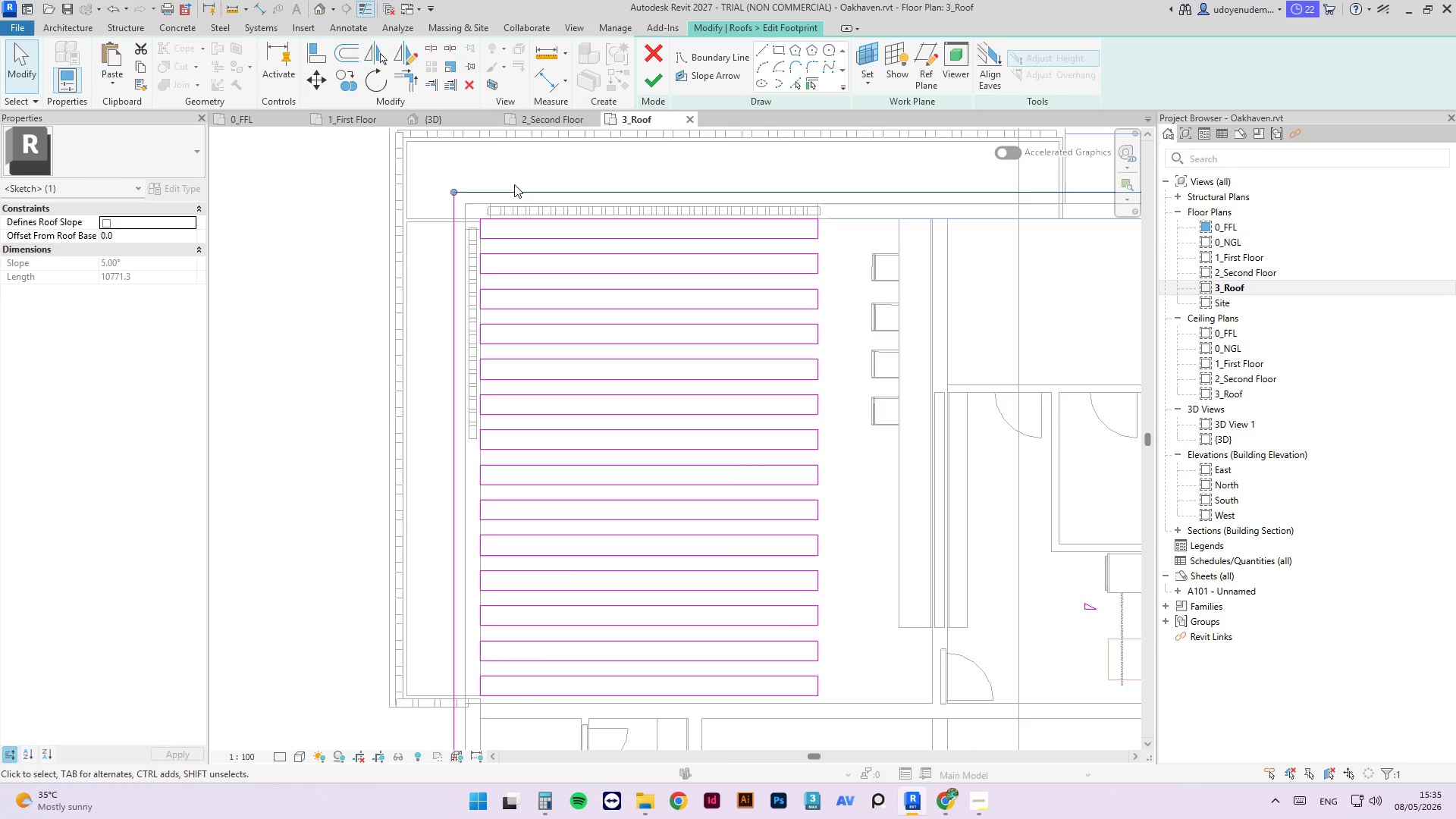 
wait(8.98)
 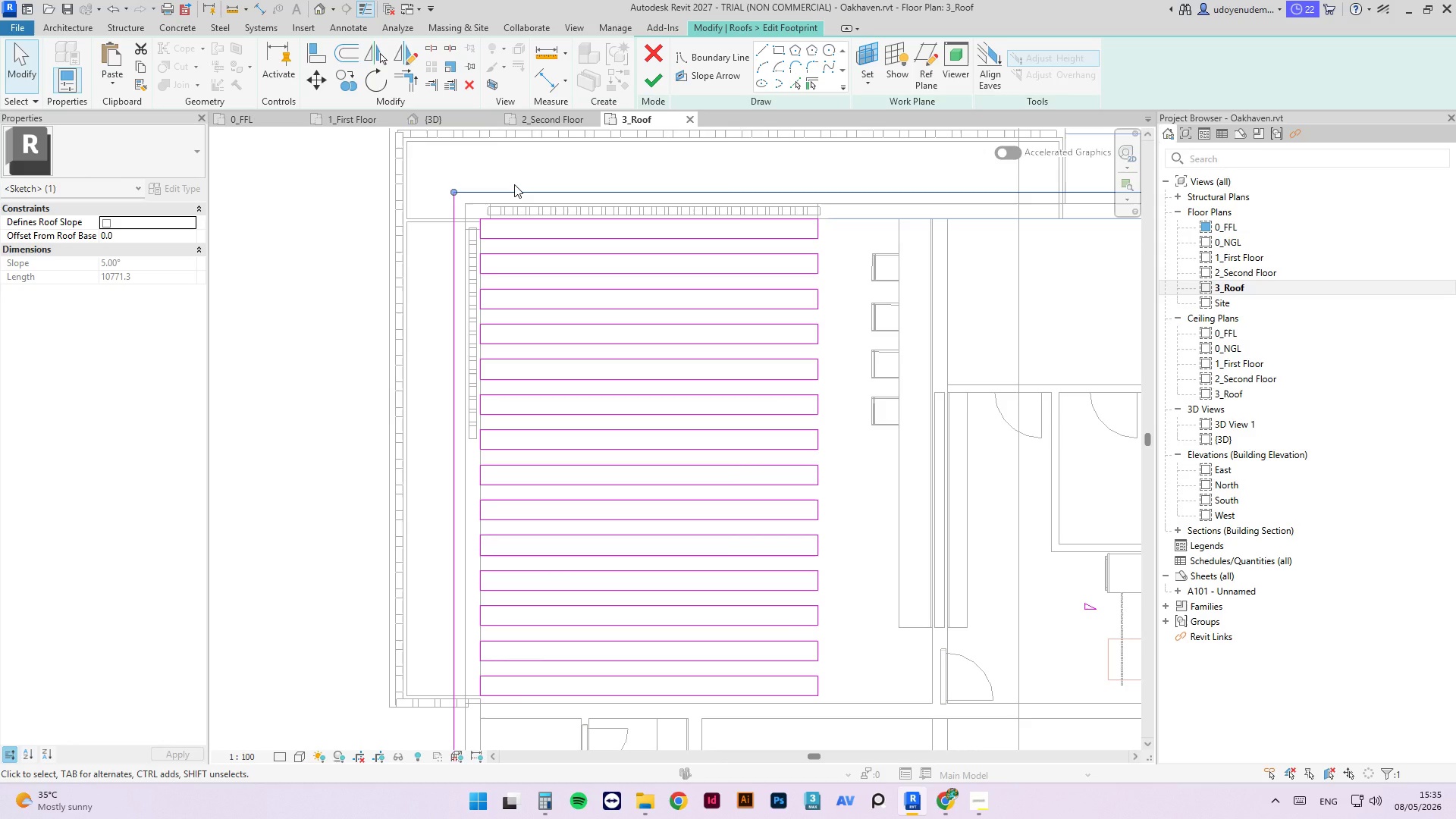 
scroll: coordinate [718, 425], scroll_direction: down, amount: 4.0
 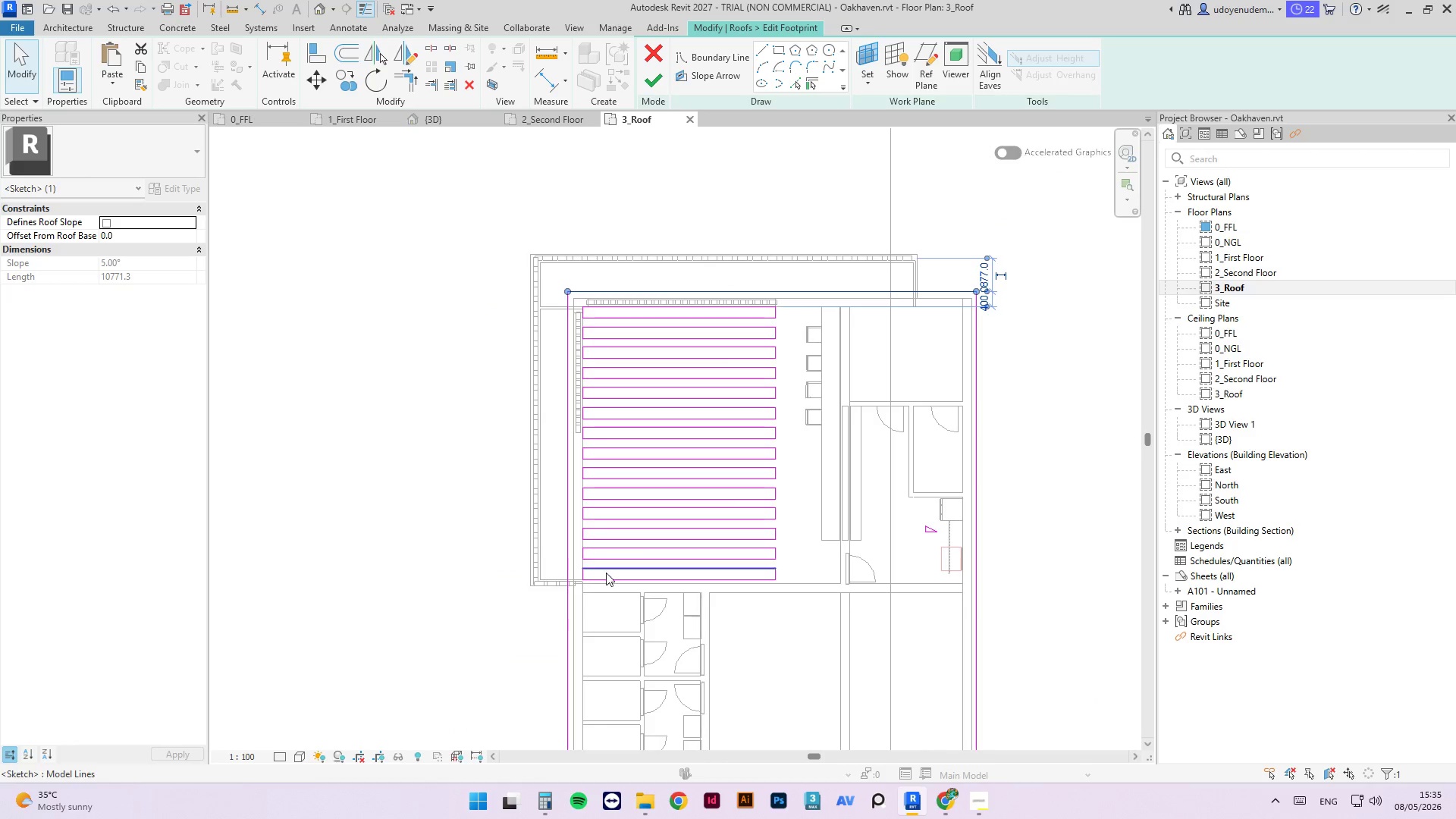 
scroll: coordinate [669, 612], scroll_direction: up, amount: 7.0
 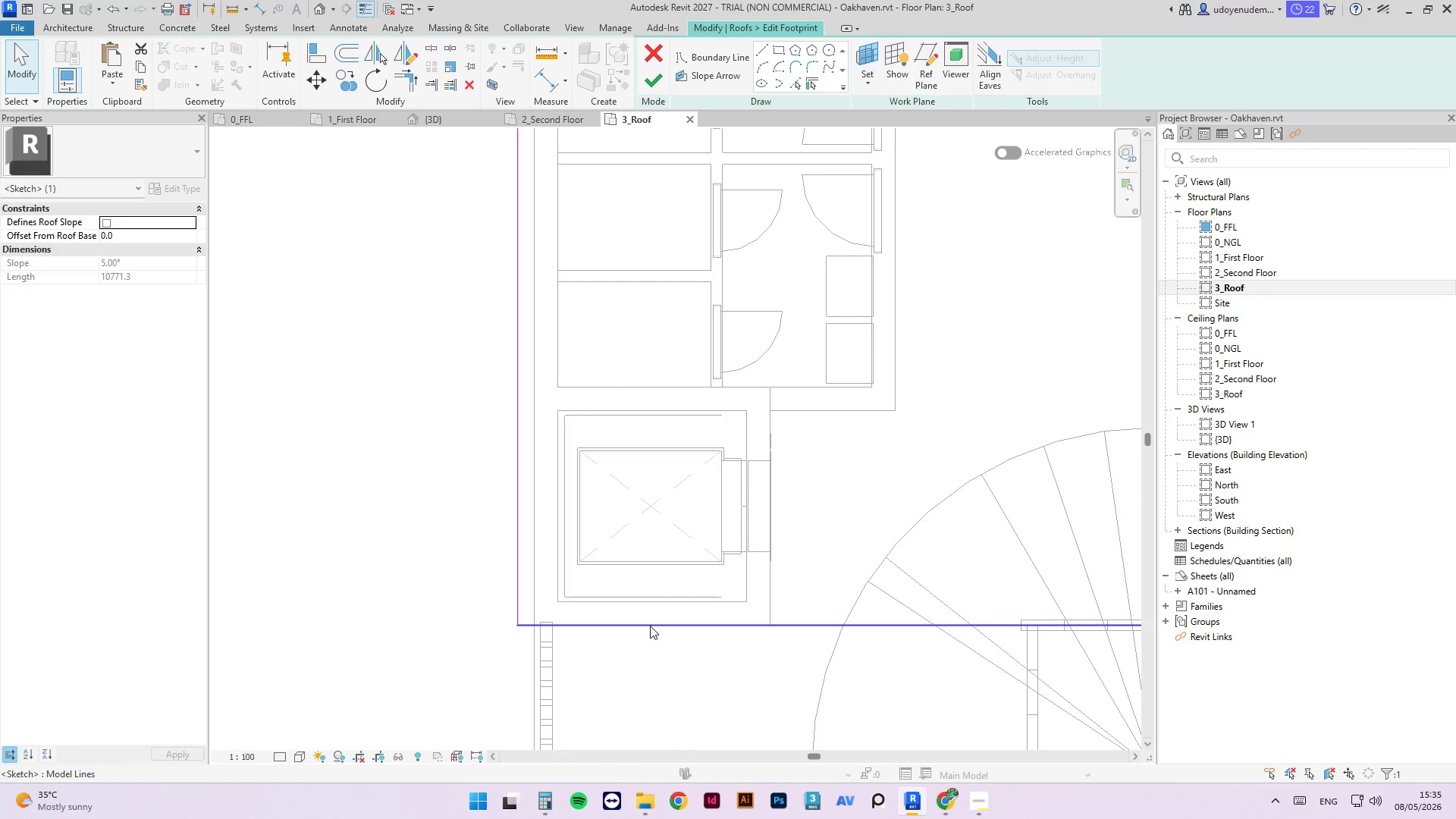 
left_click_drag(start_coordinate=[650, 626], to_coordinate=[639, 638])
 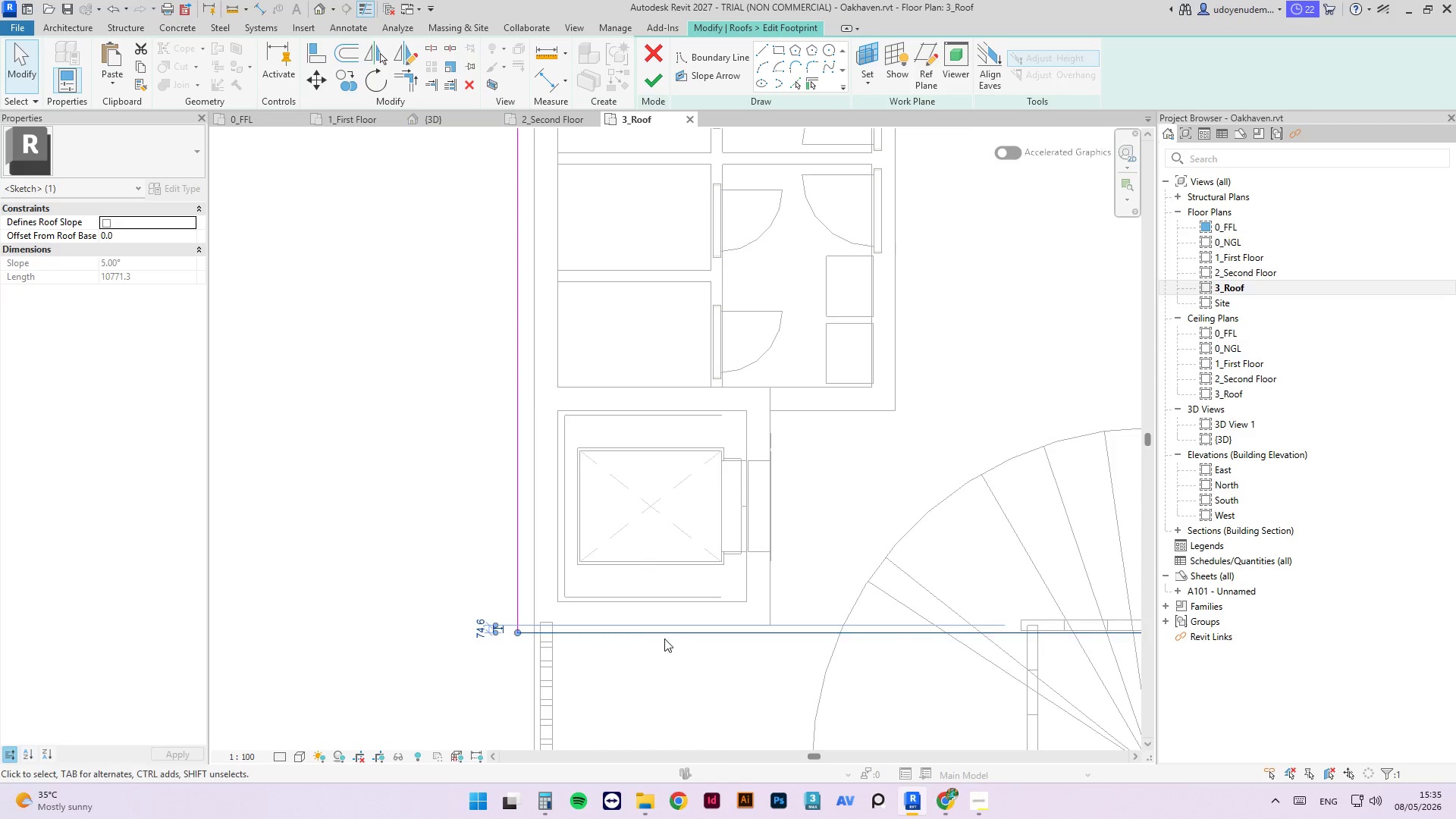 
scroll: coordinate [664, 639], scroll_direction: up, amount: 2.0
 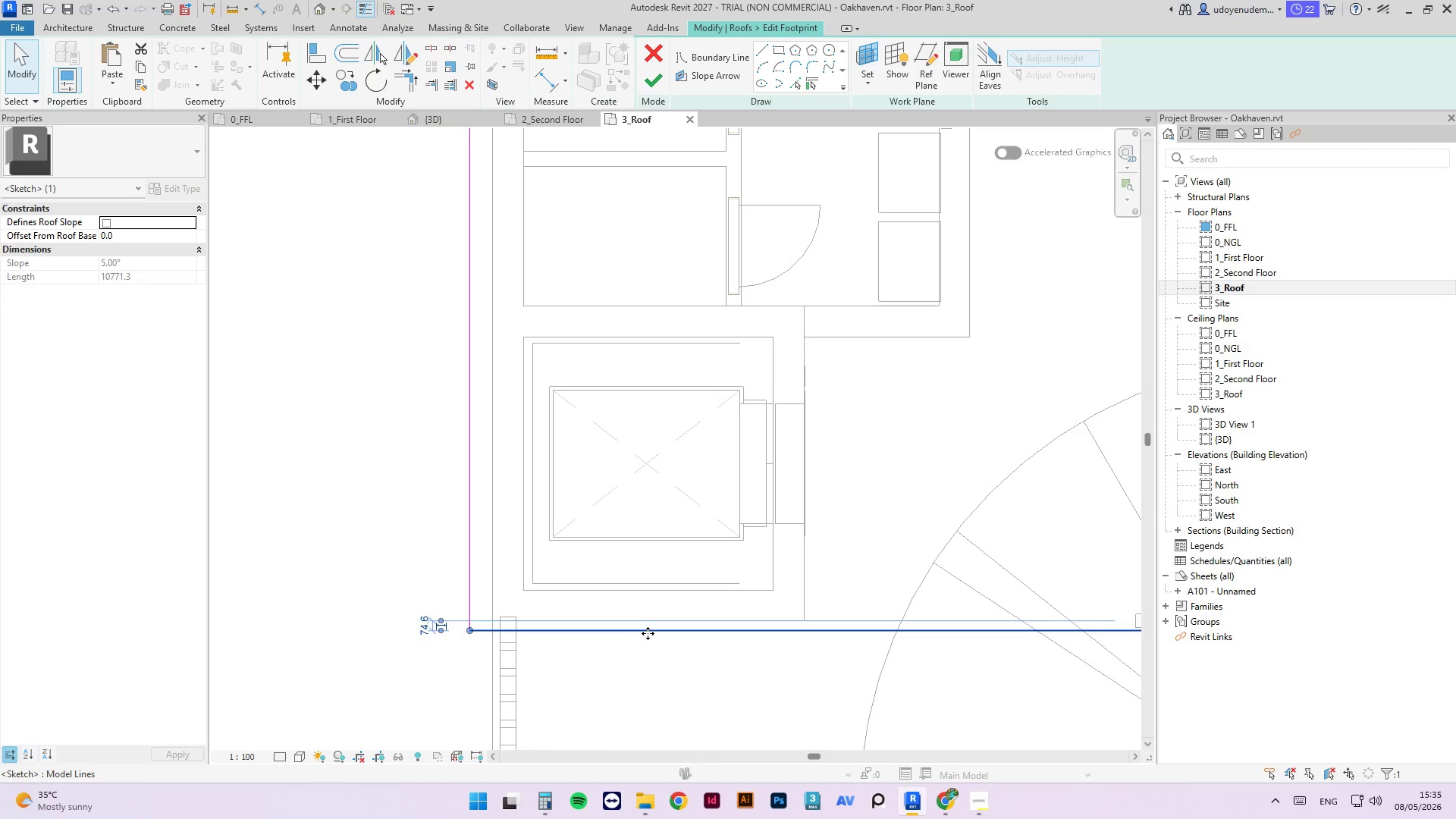 
left_click_drag(start_coordinate=[648, 633], to_coordinate=[613, 640])
 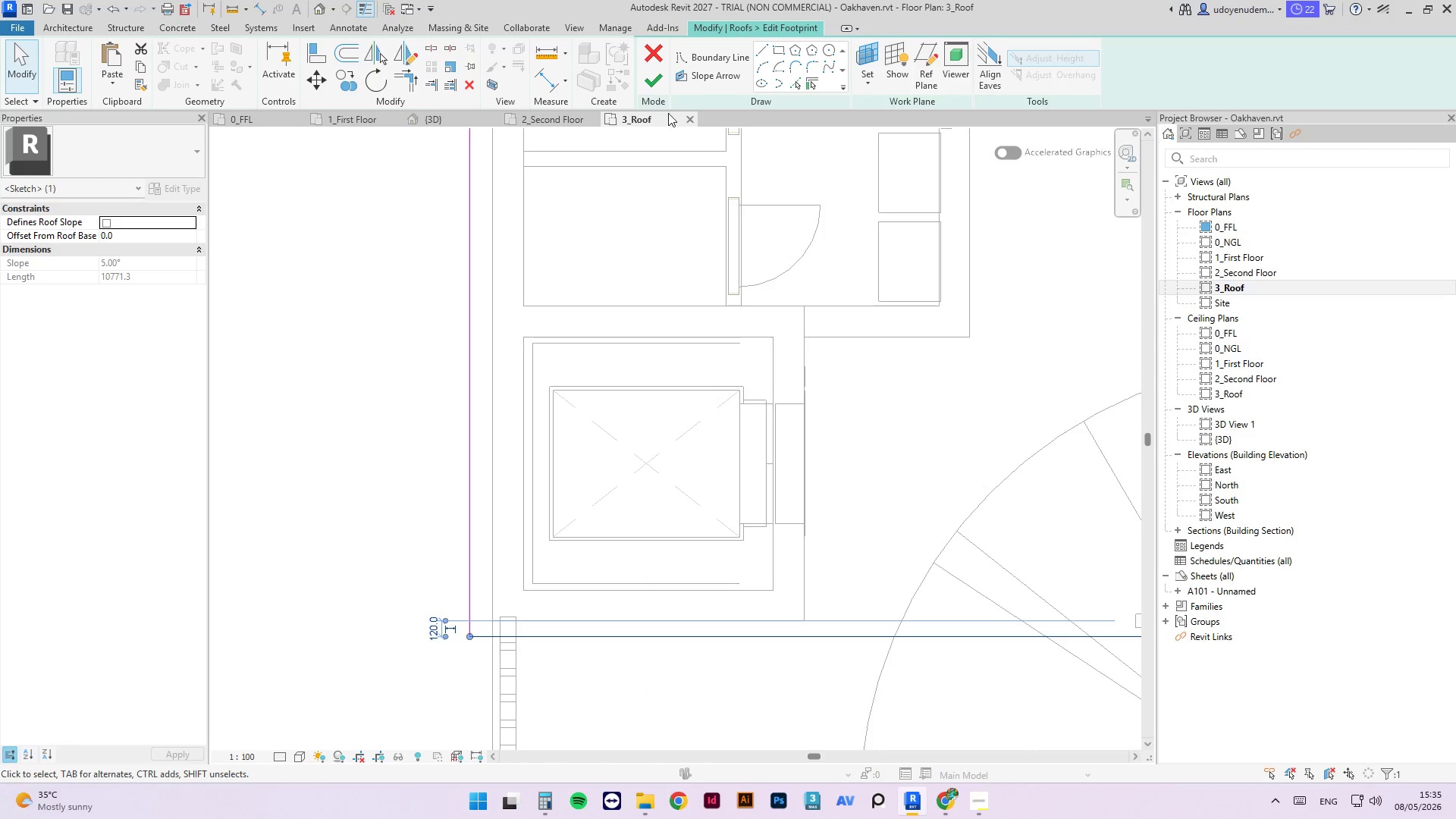 
left_click([659, 93])
 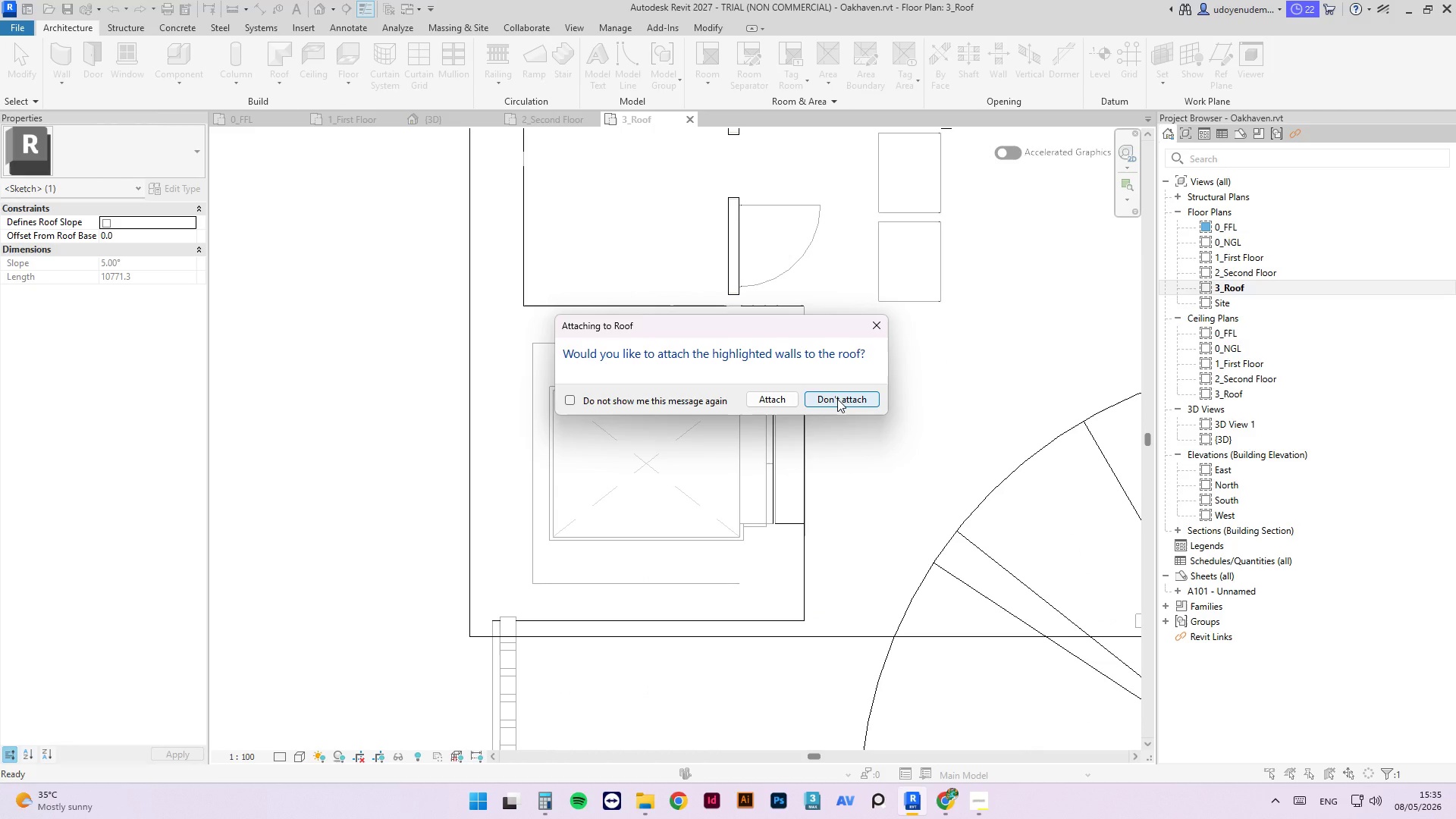 
left_click([837, 399])
 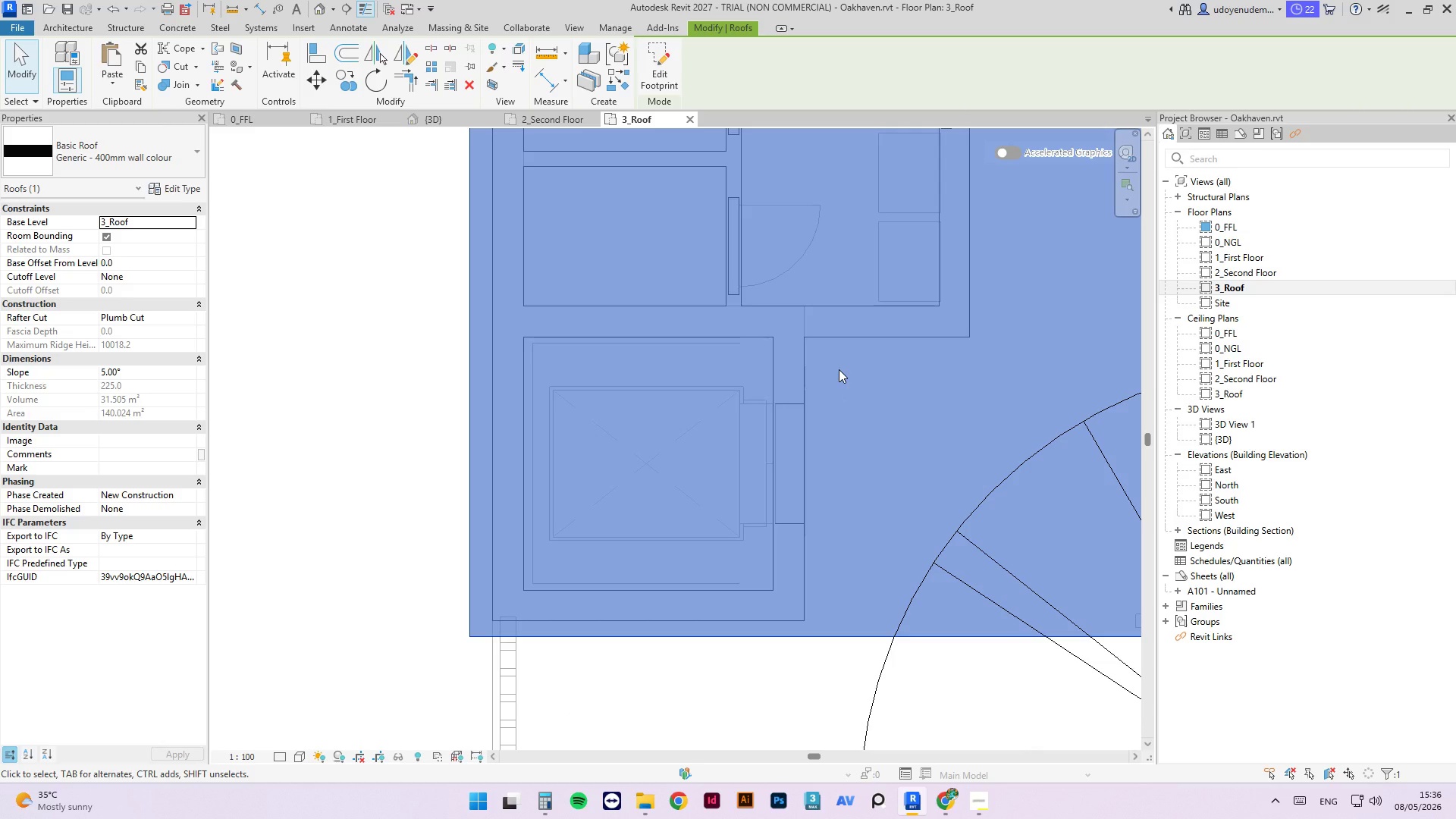 
wait(60.44)
 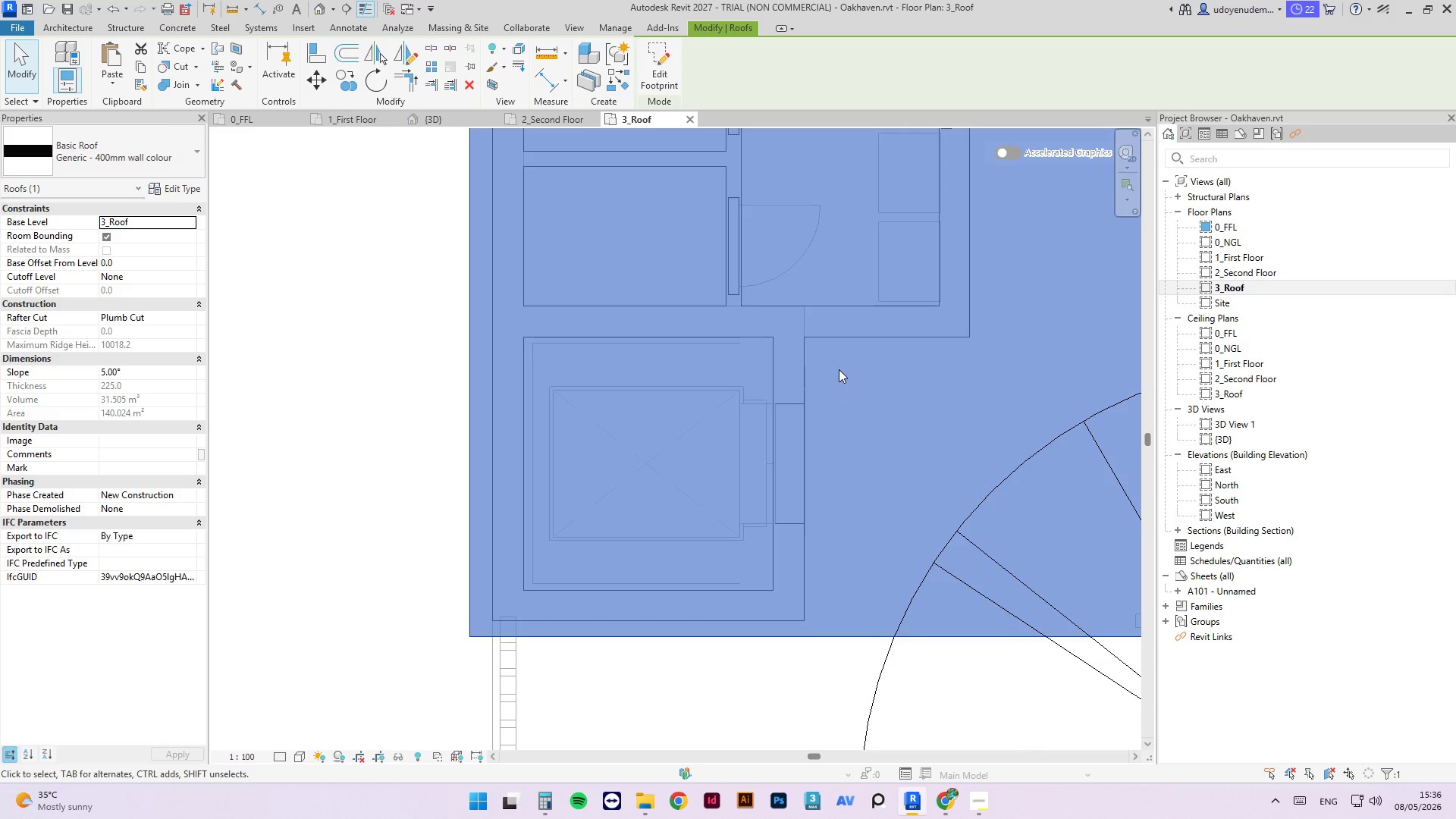 
scroll: coordinate [648, 362], scroll_direction: down, amount: 2.0
 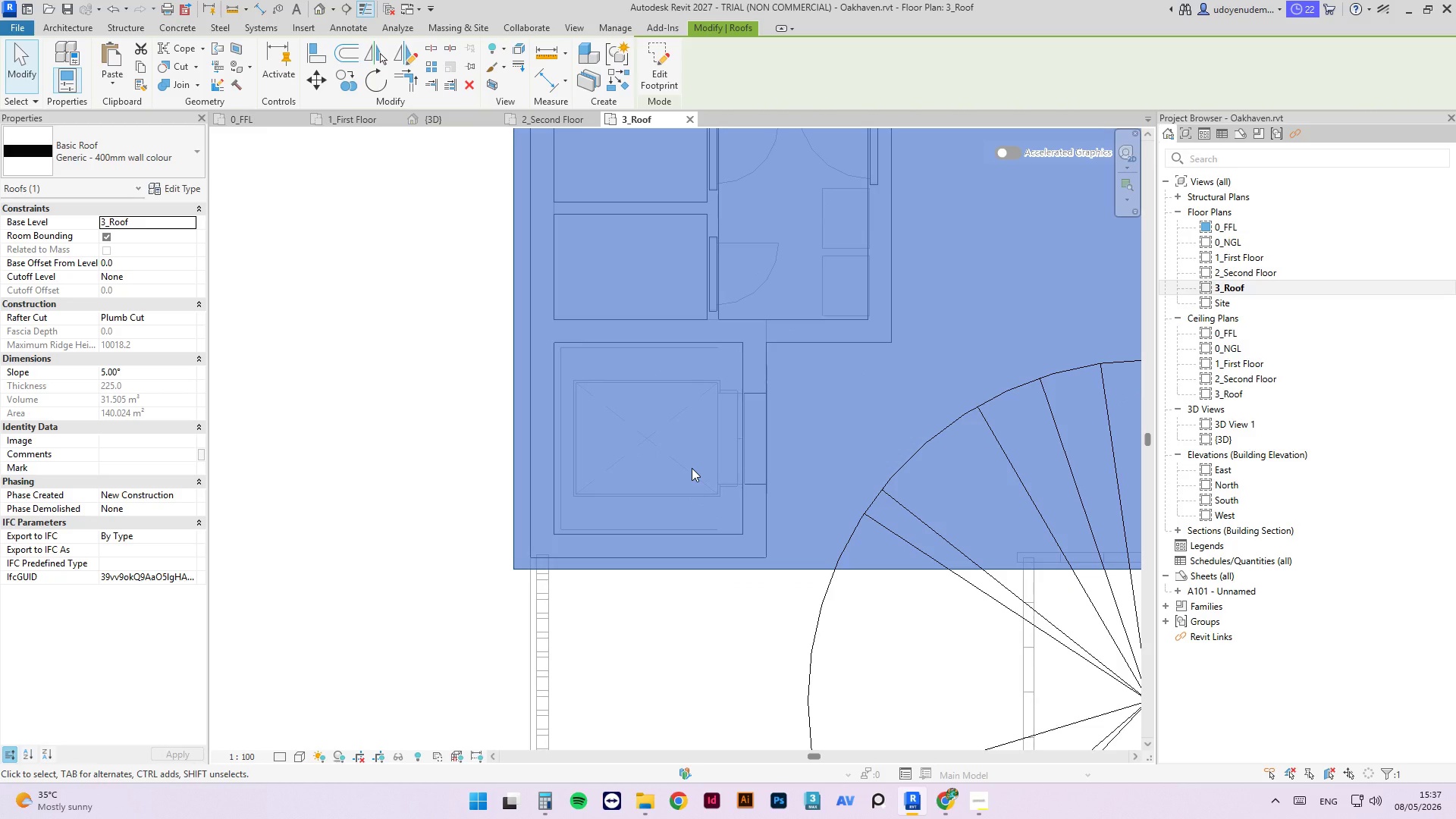 
wait(10.42)
 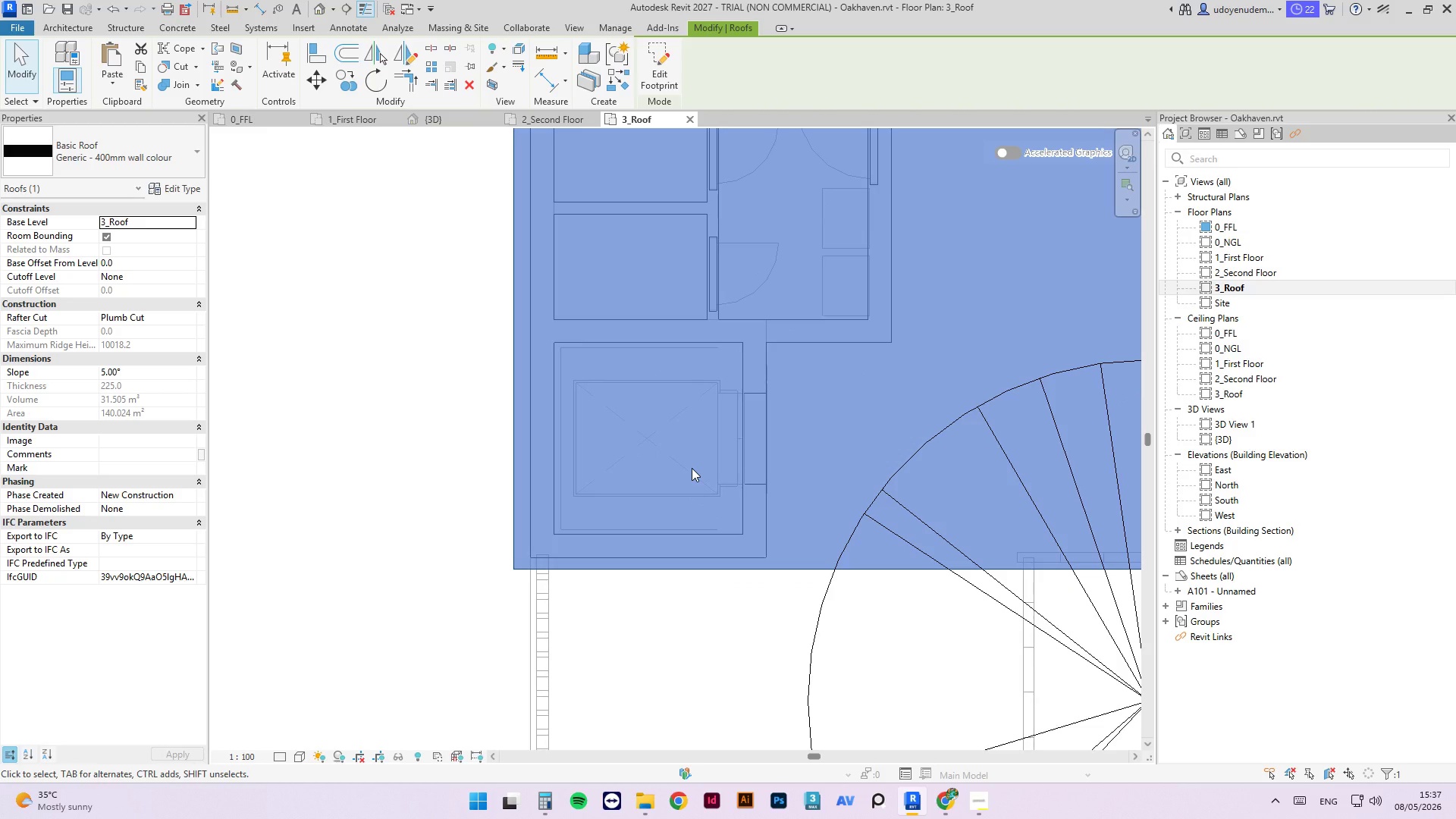 
scroll: coordinate [611, 547], scroll_direction: down, amount: 6.0
 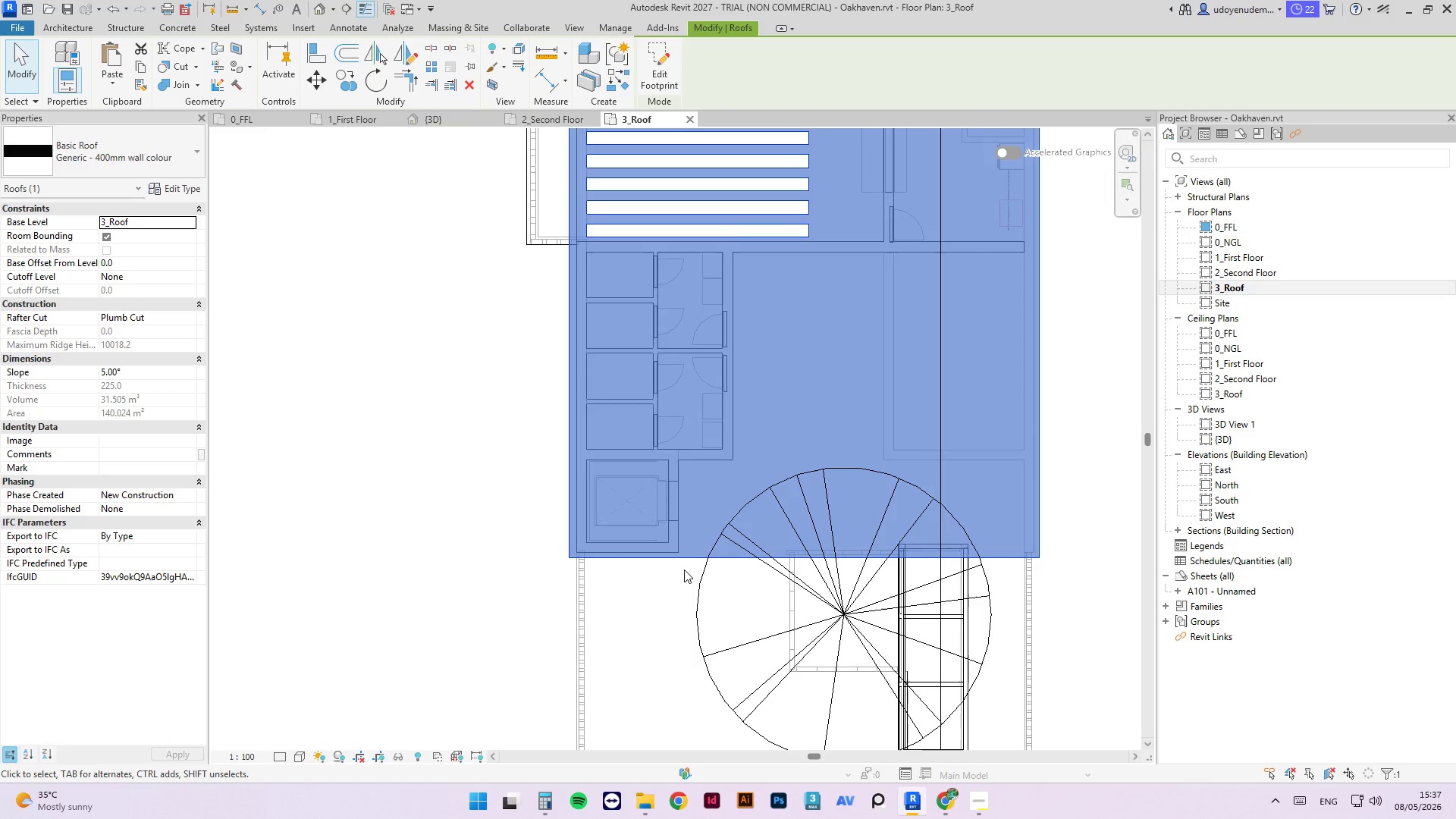 
scroll: coordinate [671, 557], scroll_direction: up, amount: 1.0
 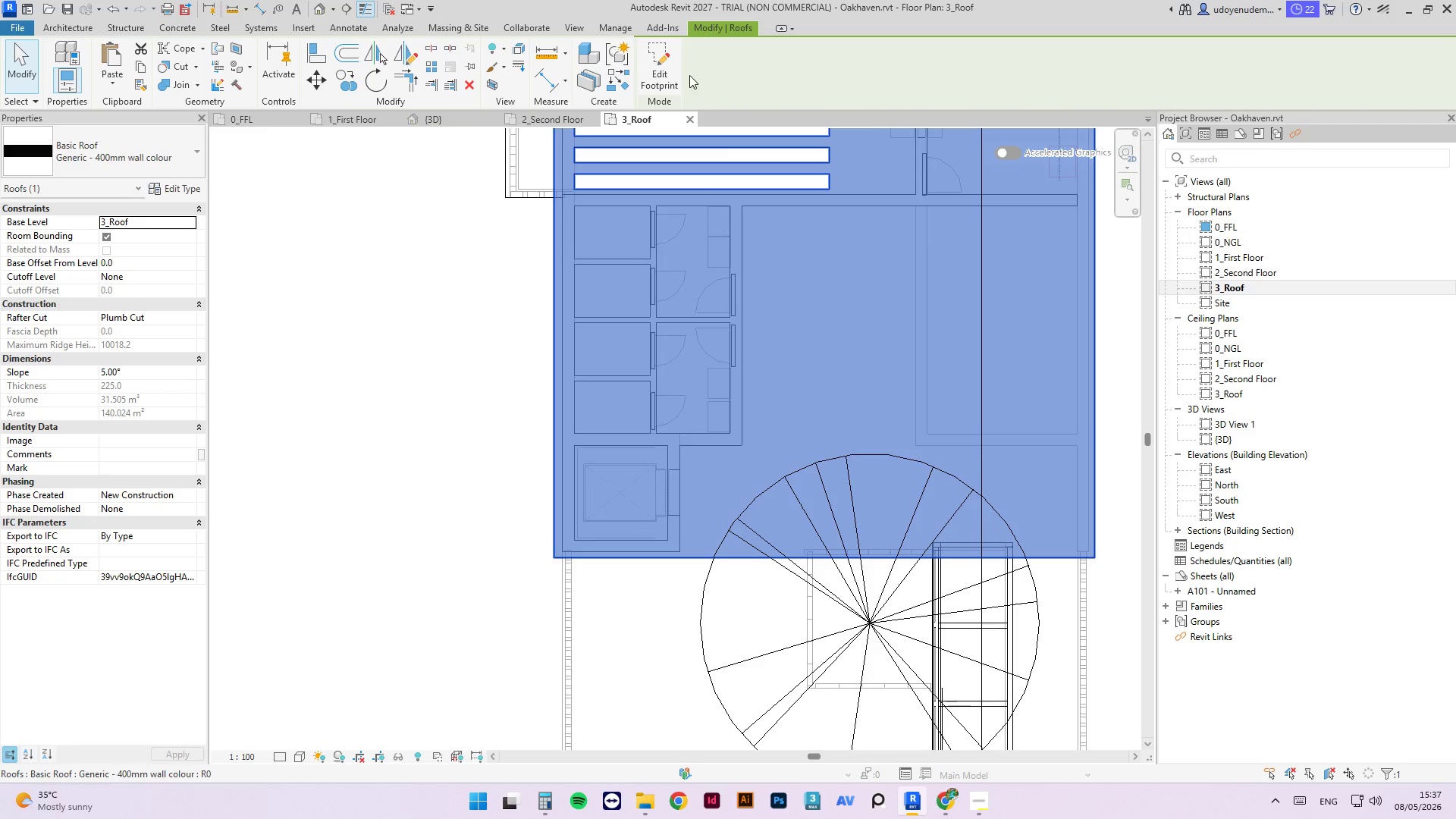 
left_click([629, 61])
 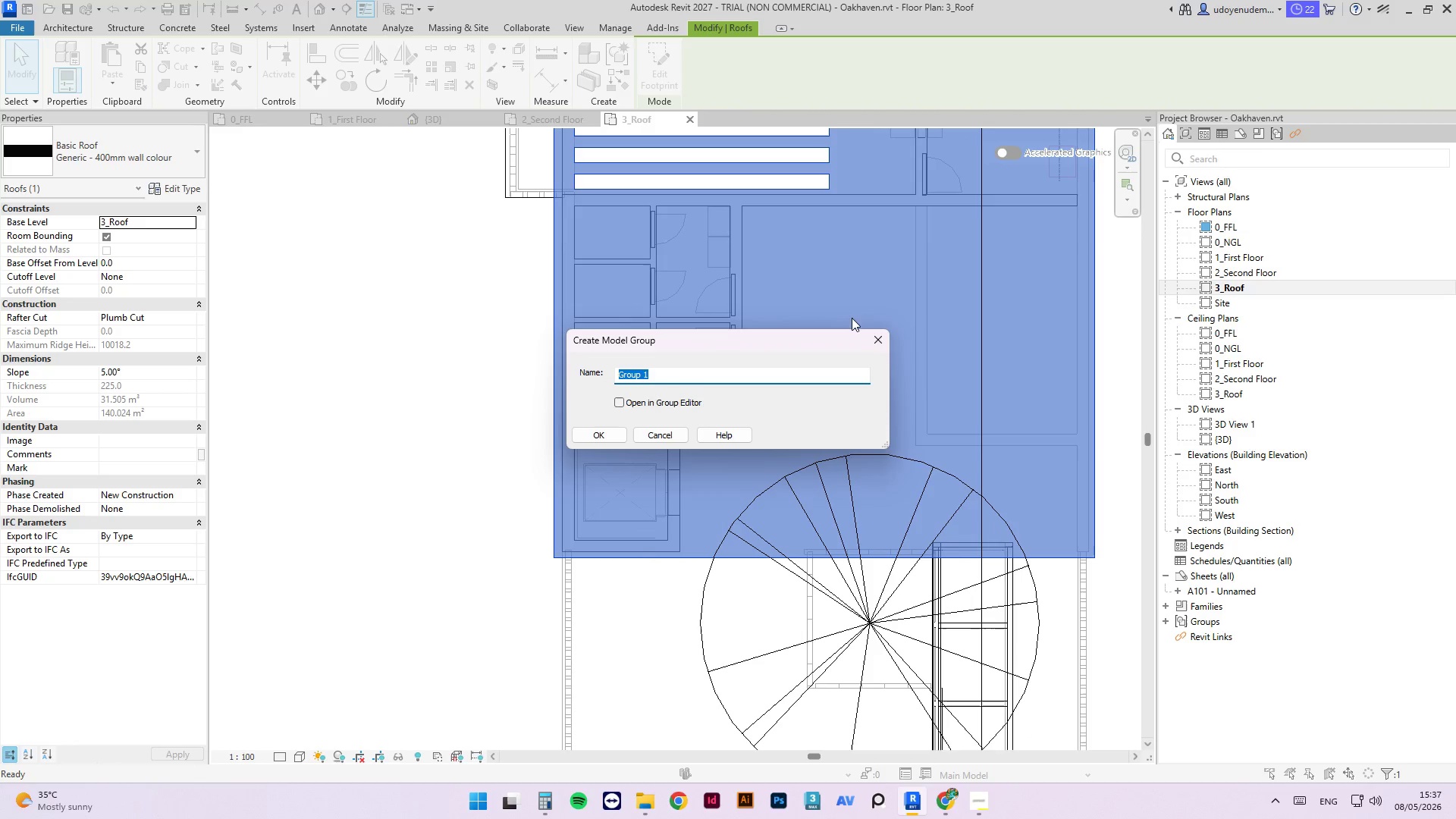 
left_click([874, 334])
 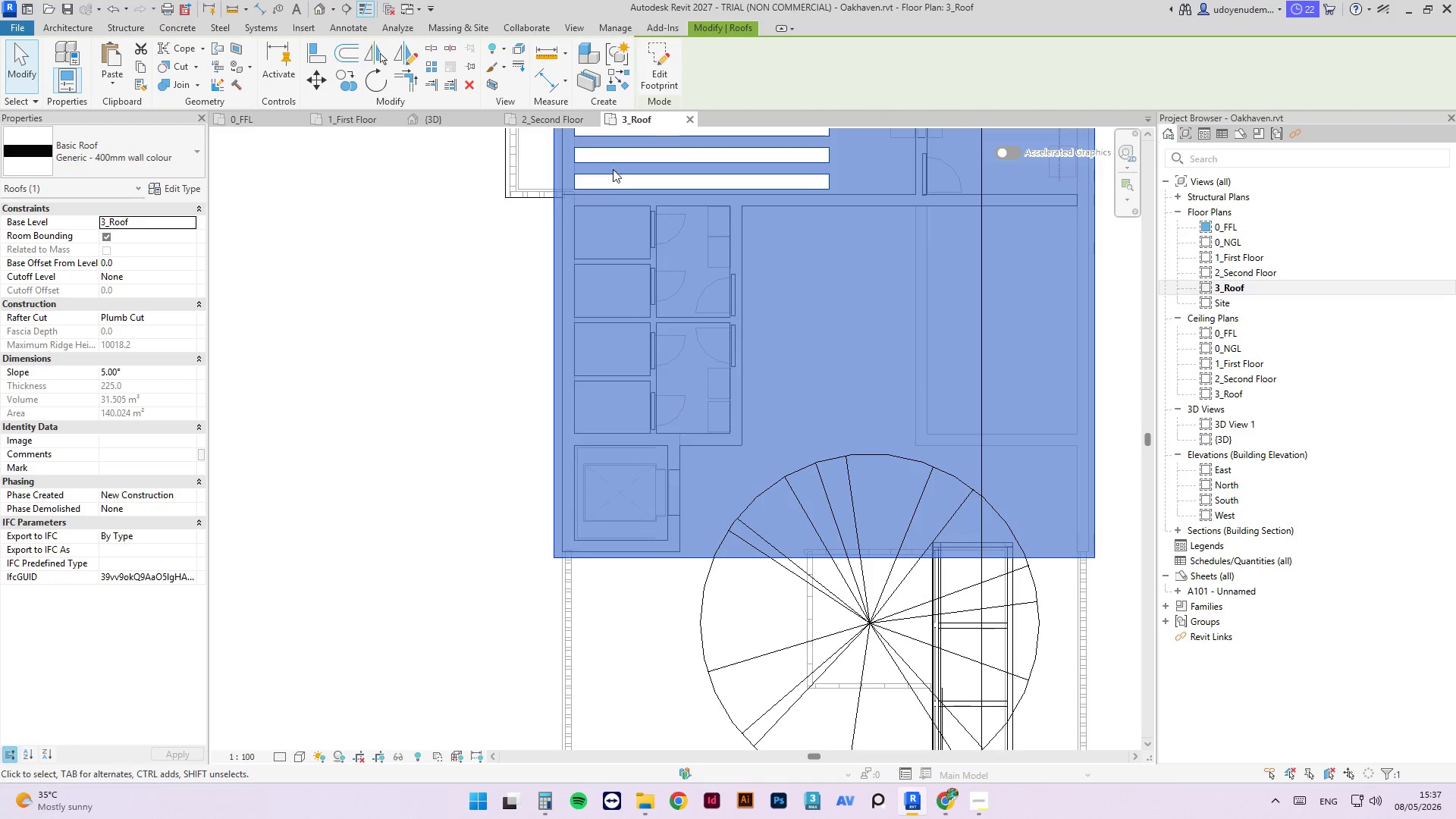 
left_click([658, 53])
 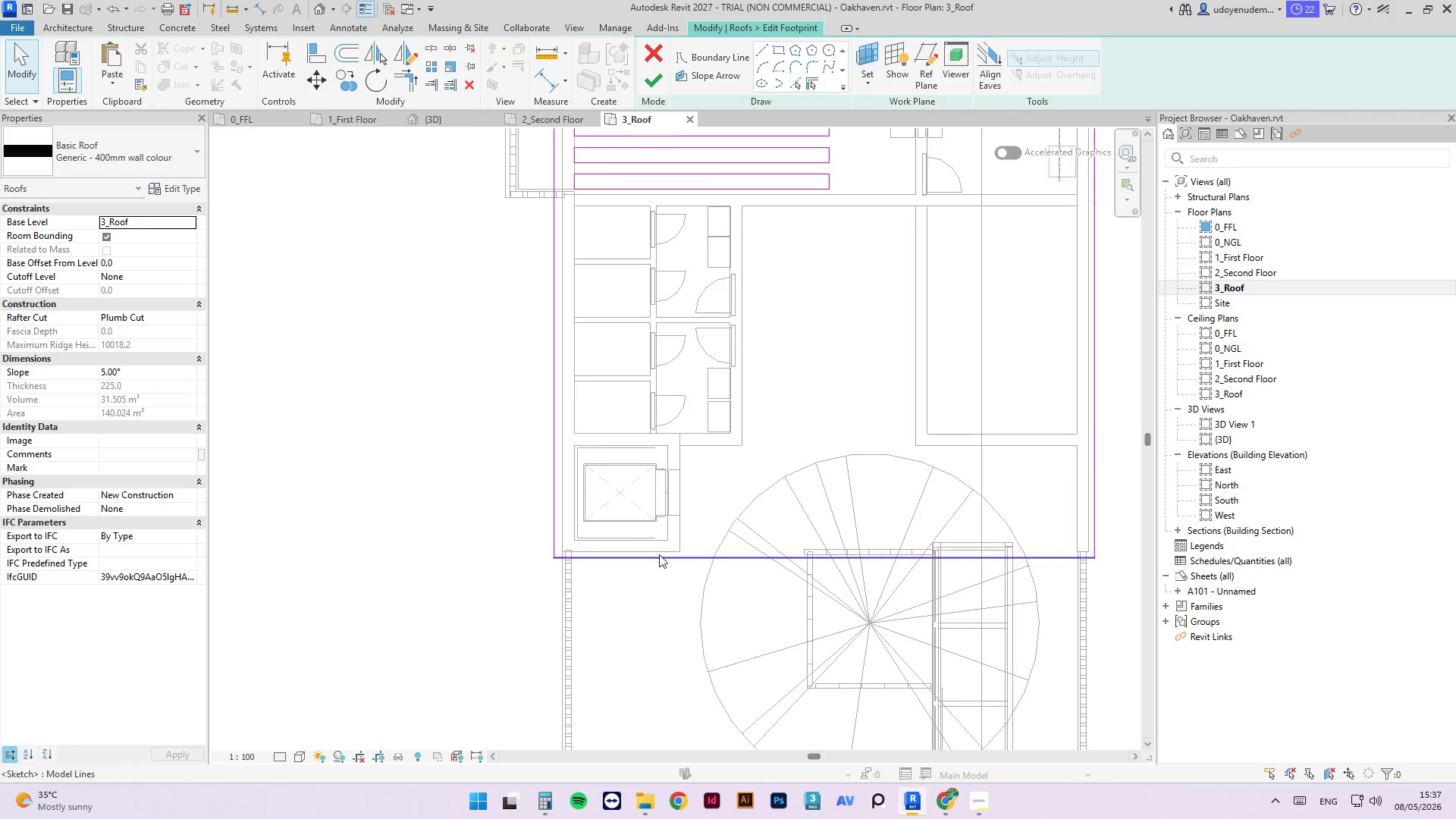 
left_click_drag(start_coordinate=[659, 556], to_coordinate=[653, 559])
 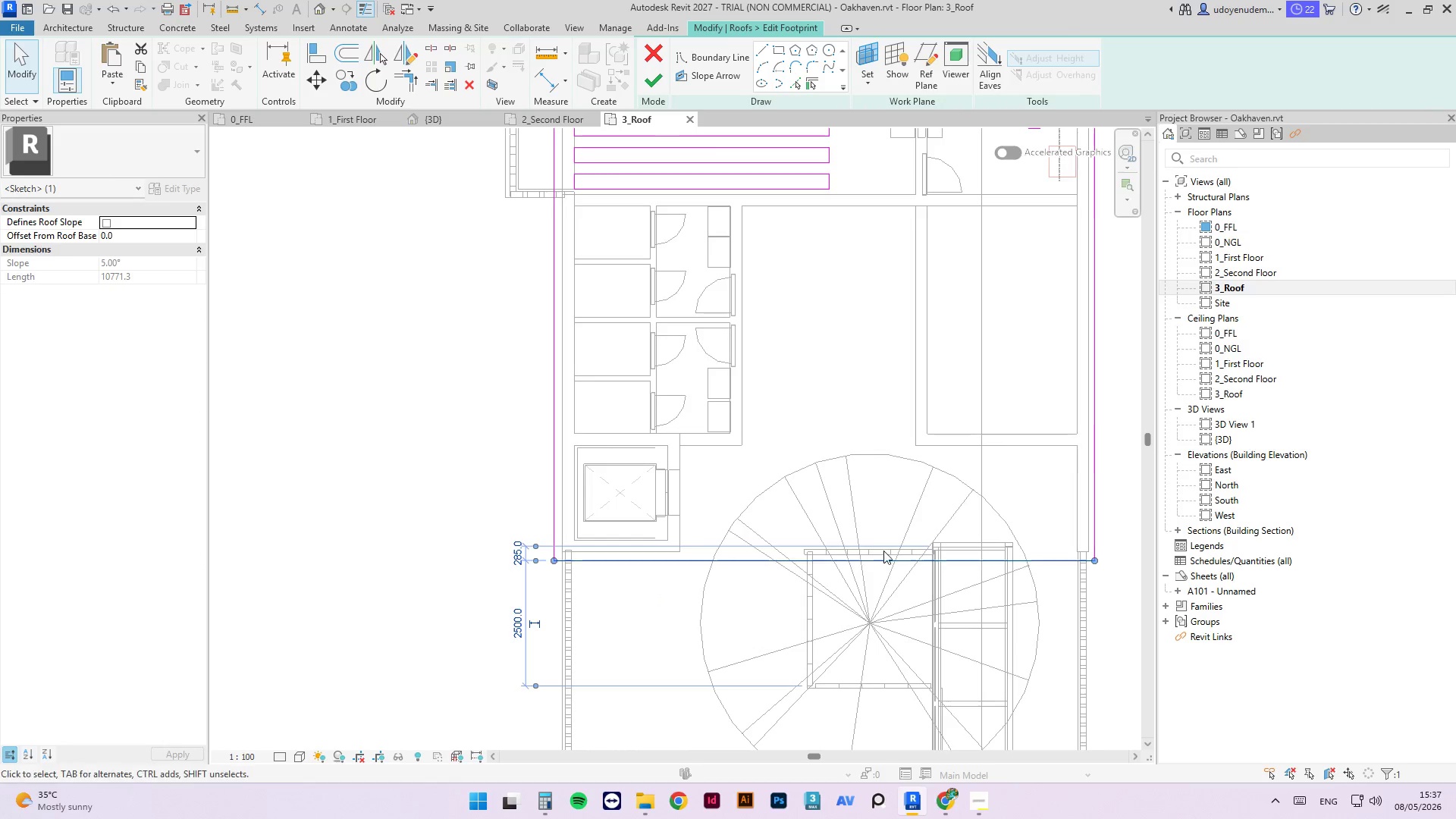 
key(Escape)
 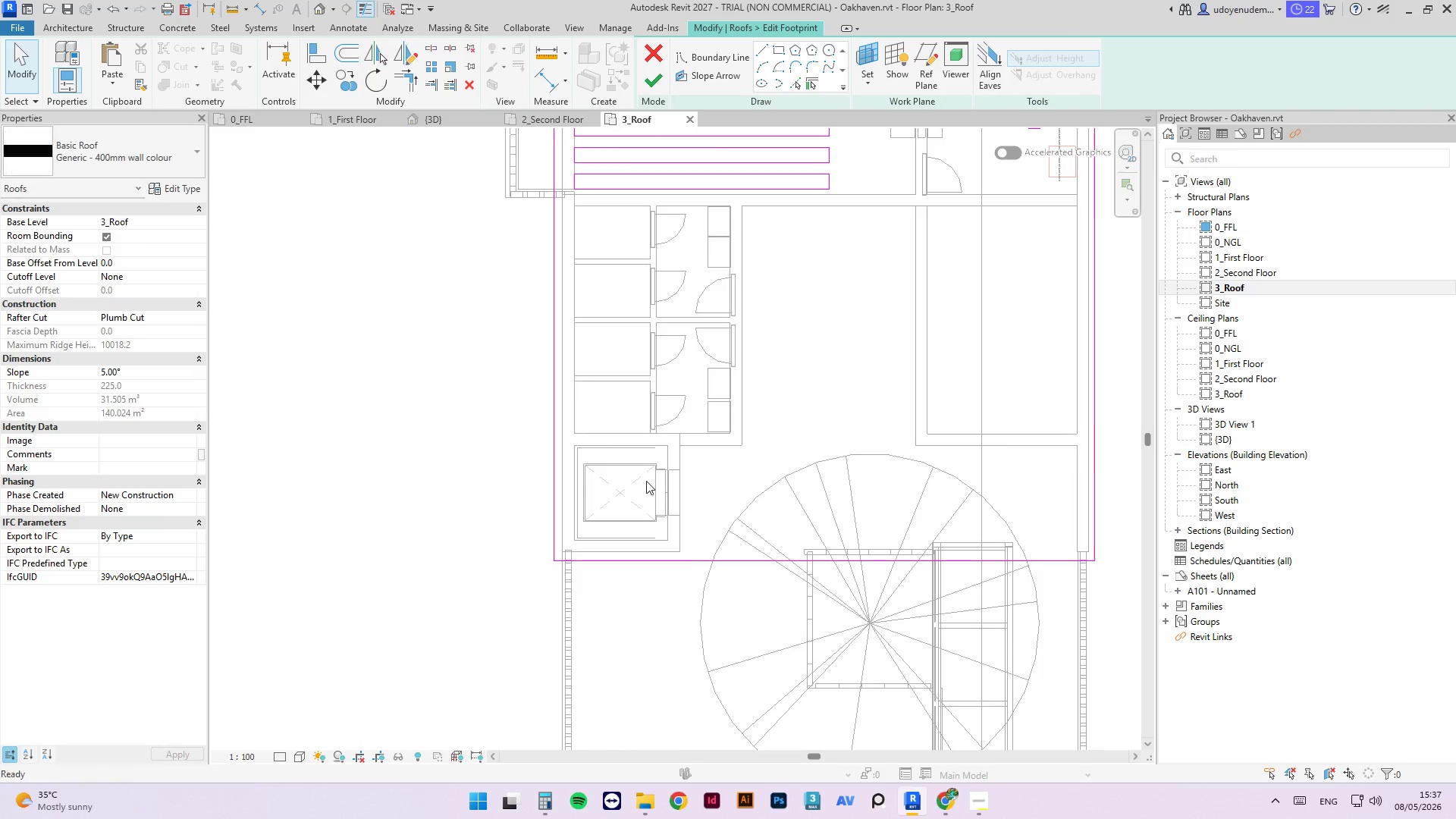 
key(Escape)
 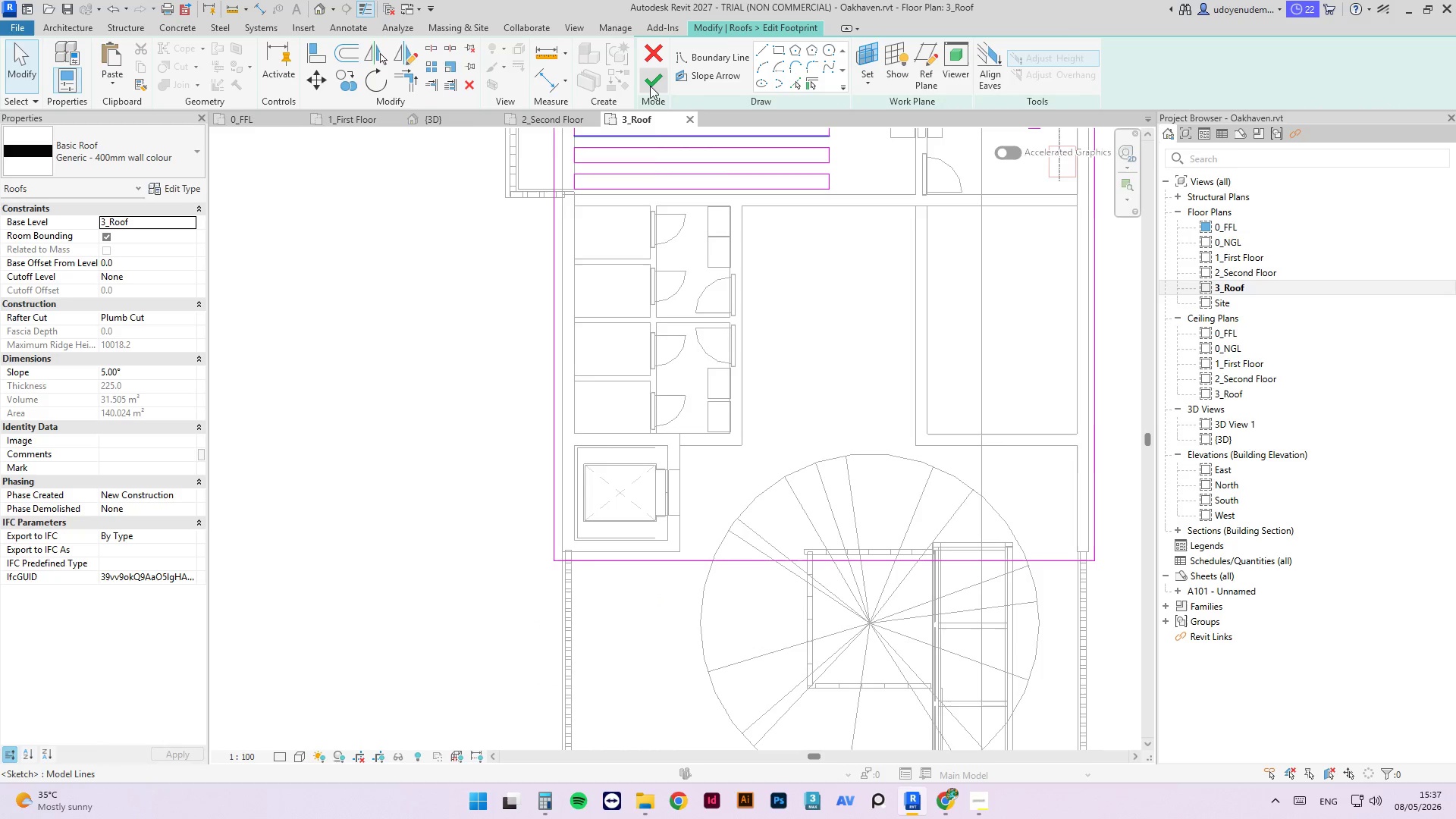 
left_click([650, 83])
 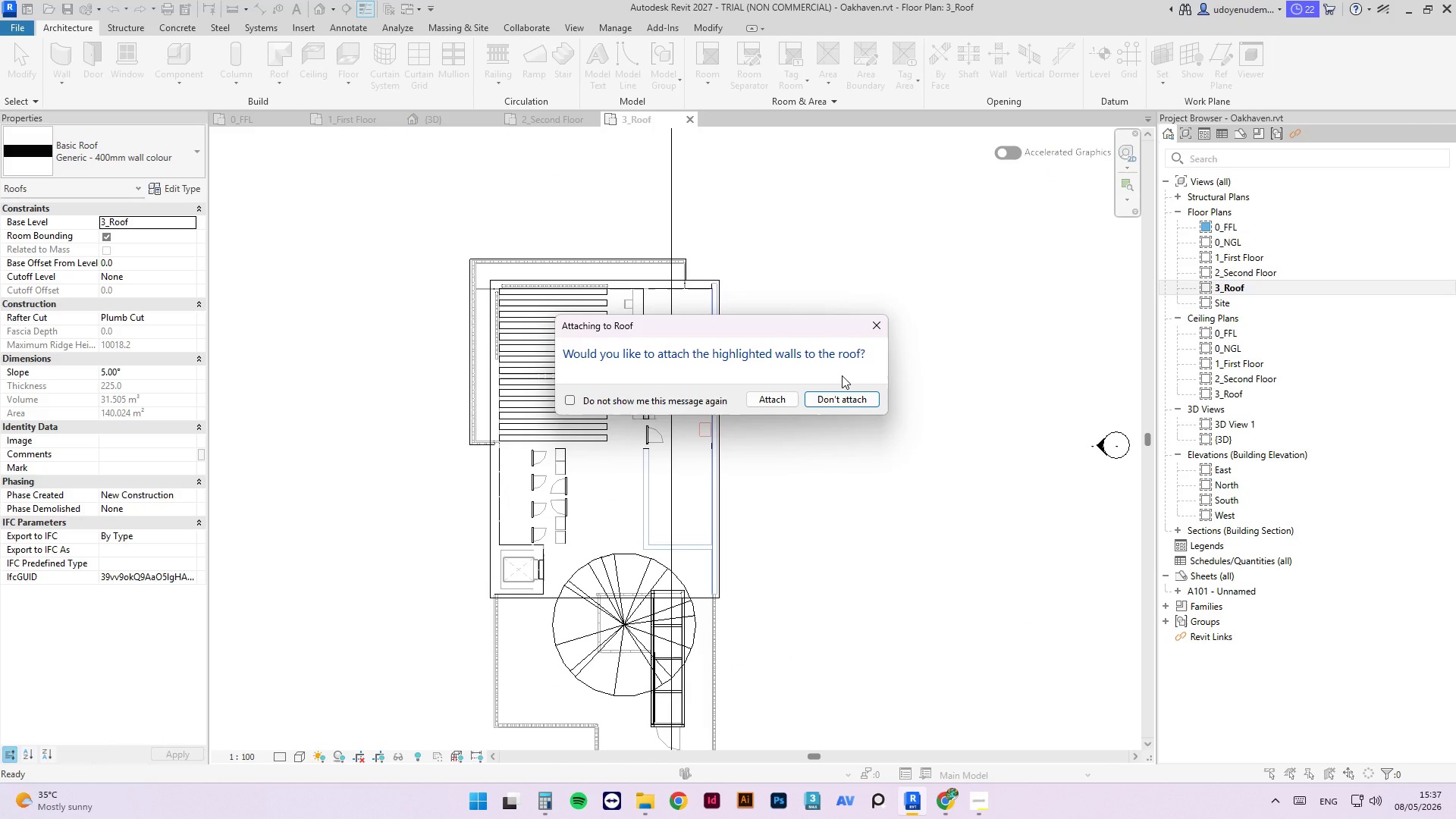 
wait(17.05)
 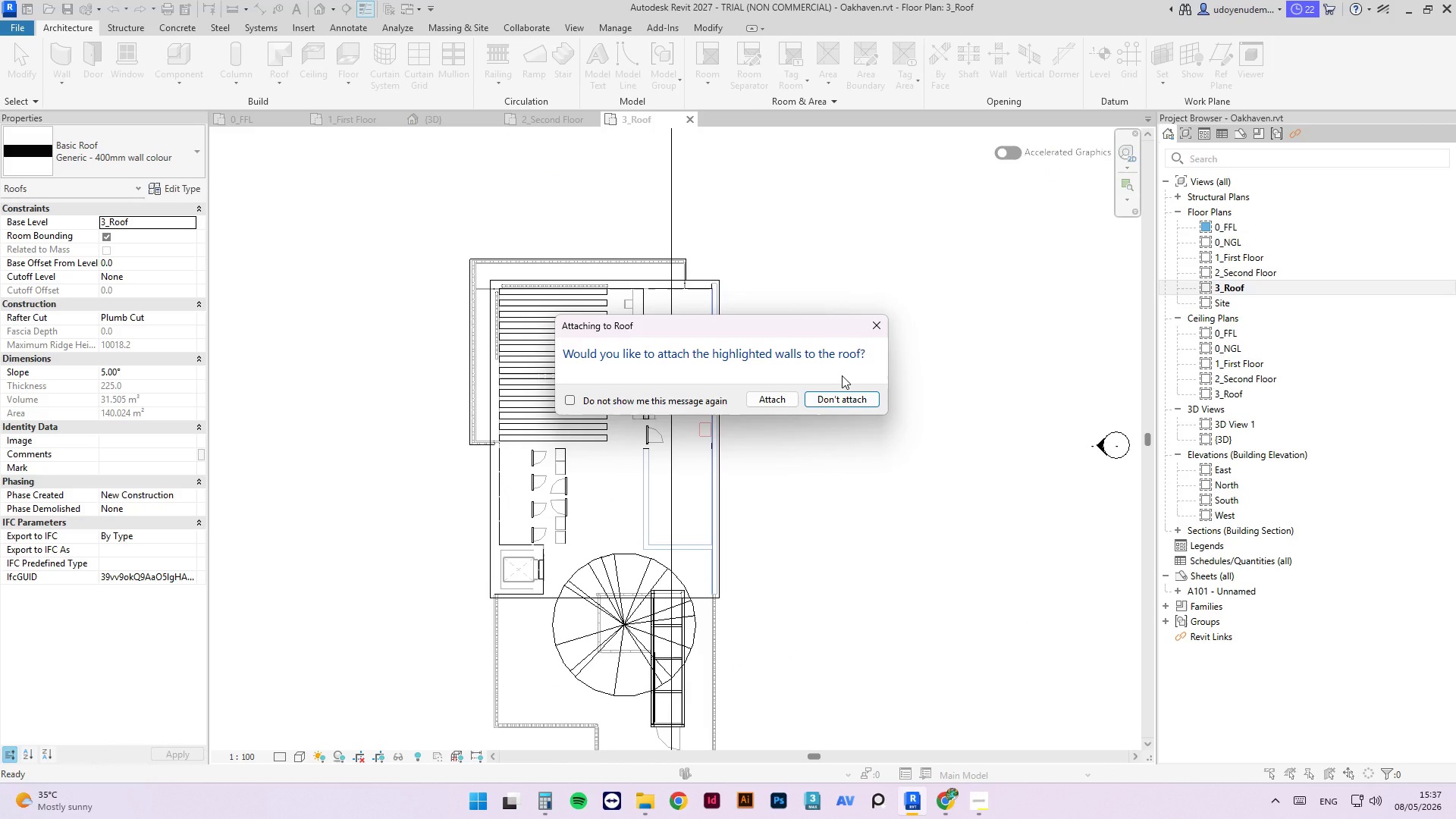 
left_click([842, 404])
 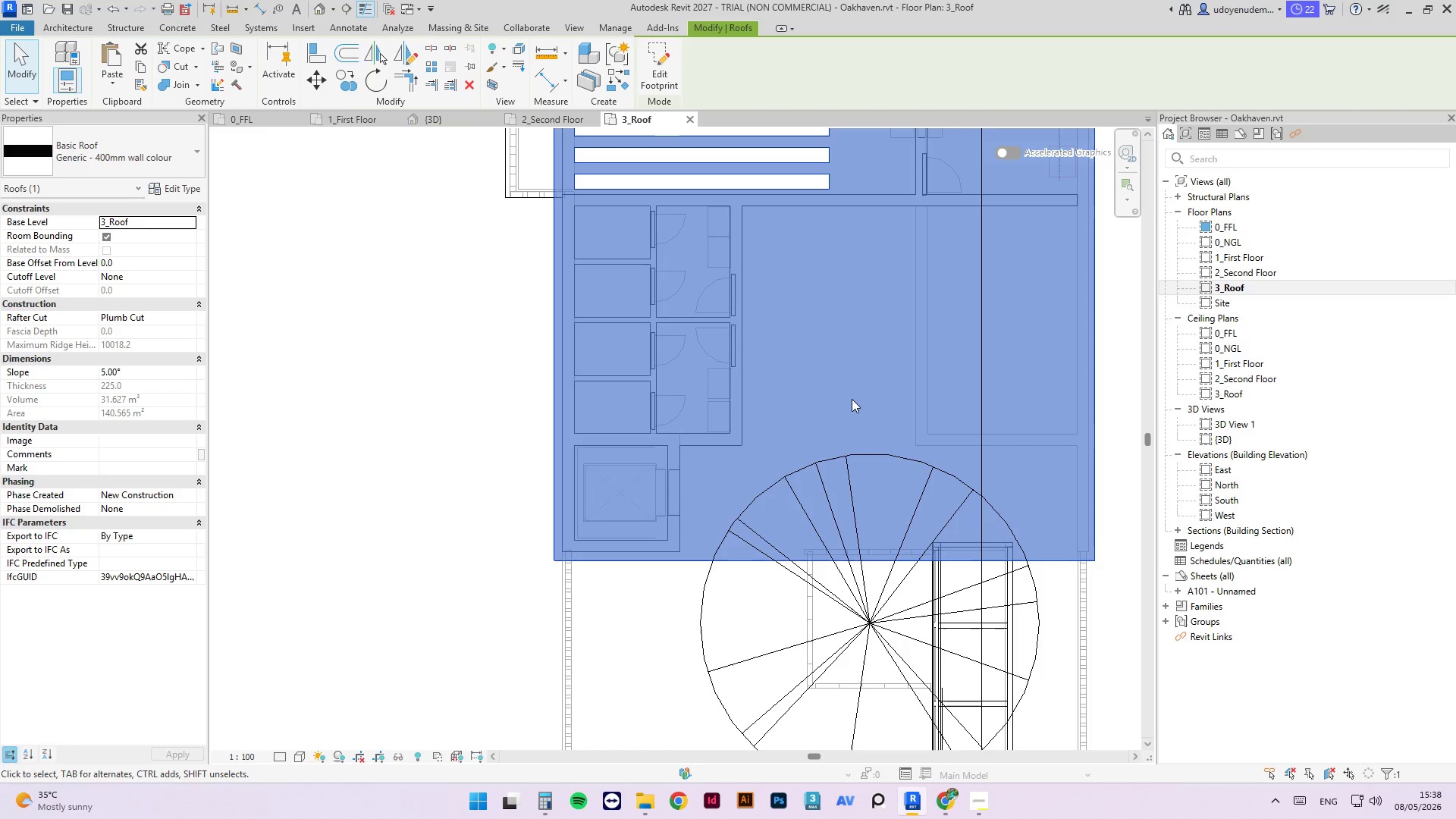 
wait(51.17)
 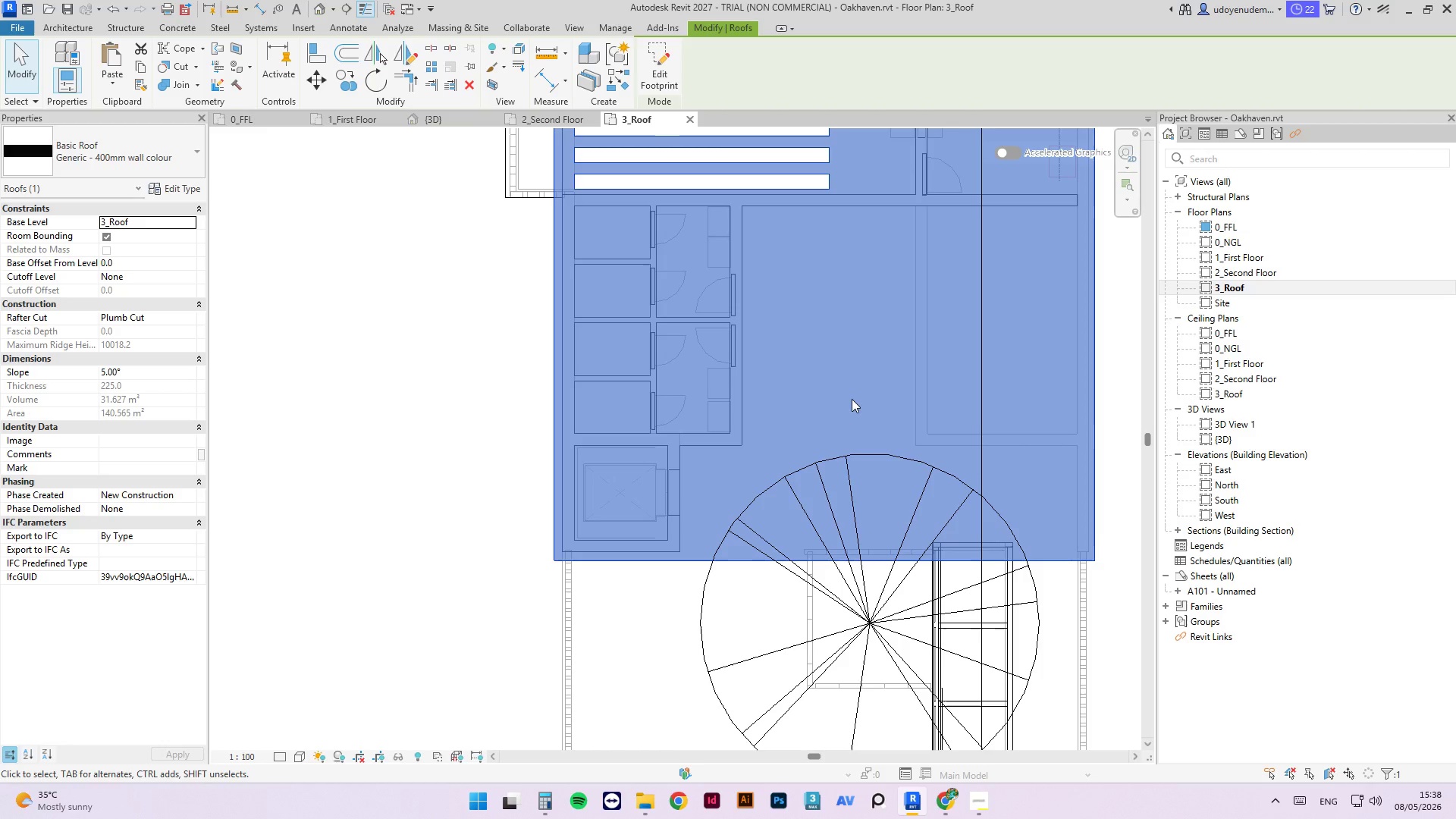 
scroll: coordinate [871, 507], scroll_direction: down, amount: 5.0
 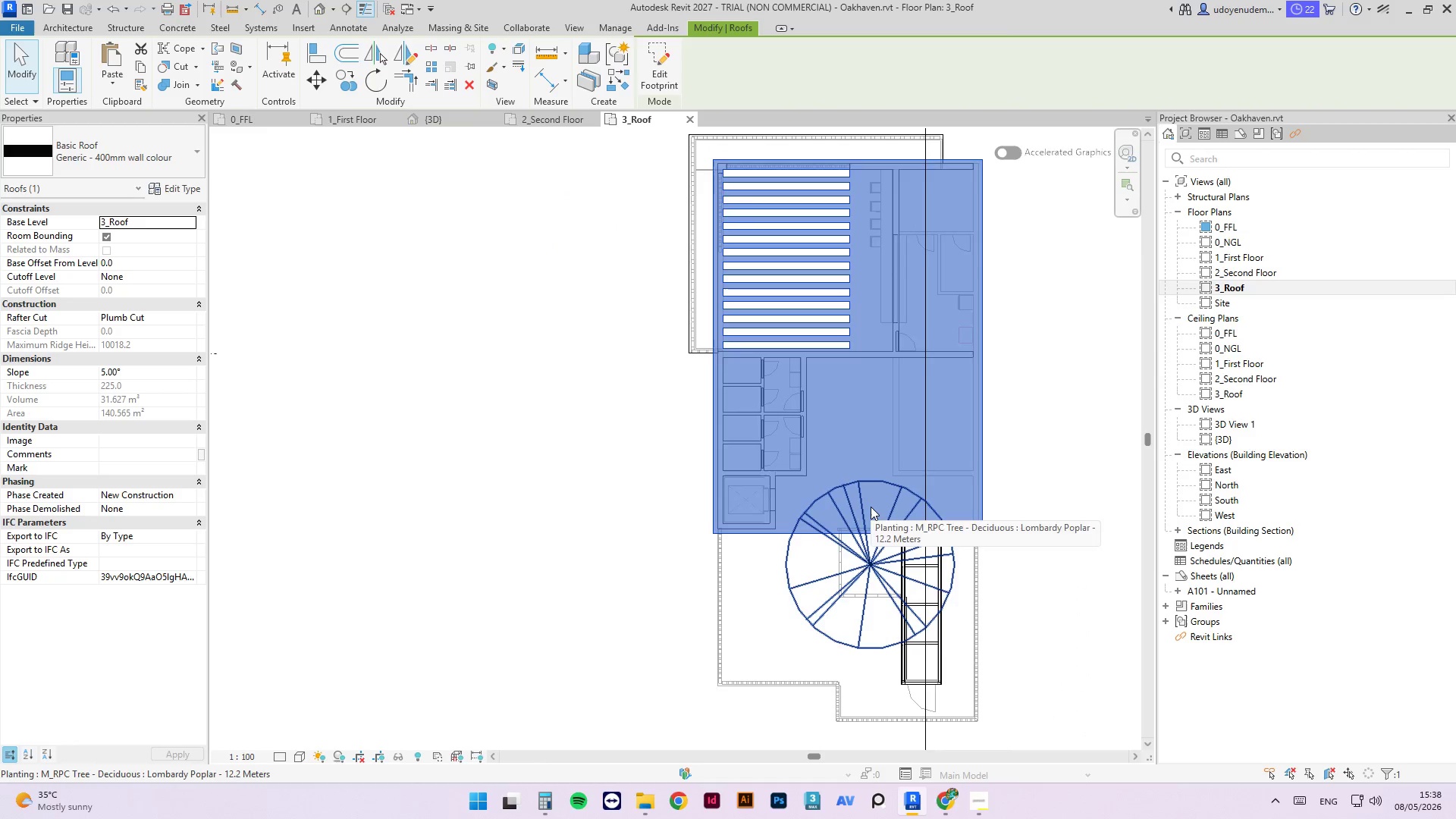 
scroll: coordinate [871, 522], scroll_direction: up, amount: 5.0
 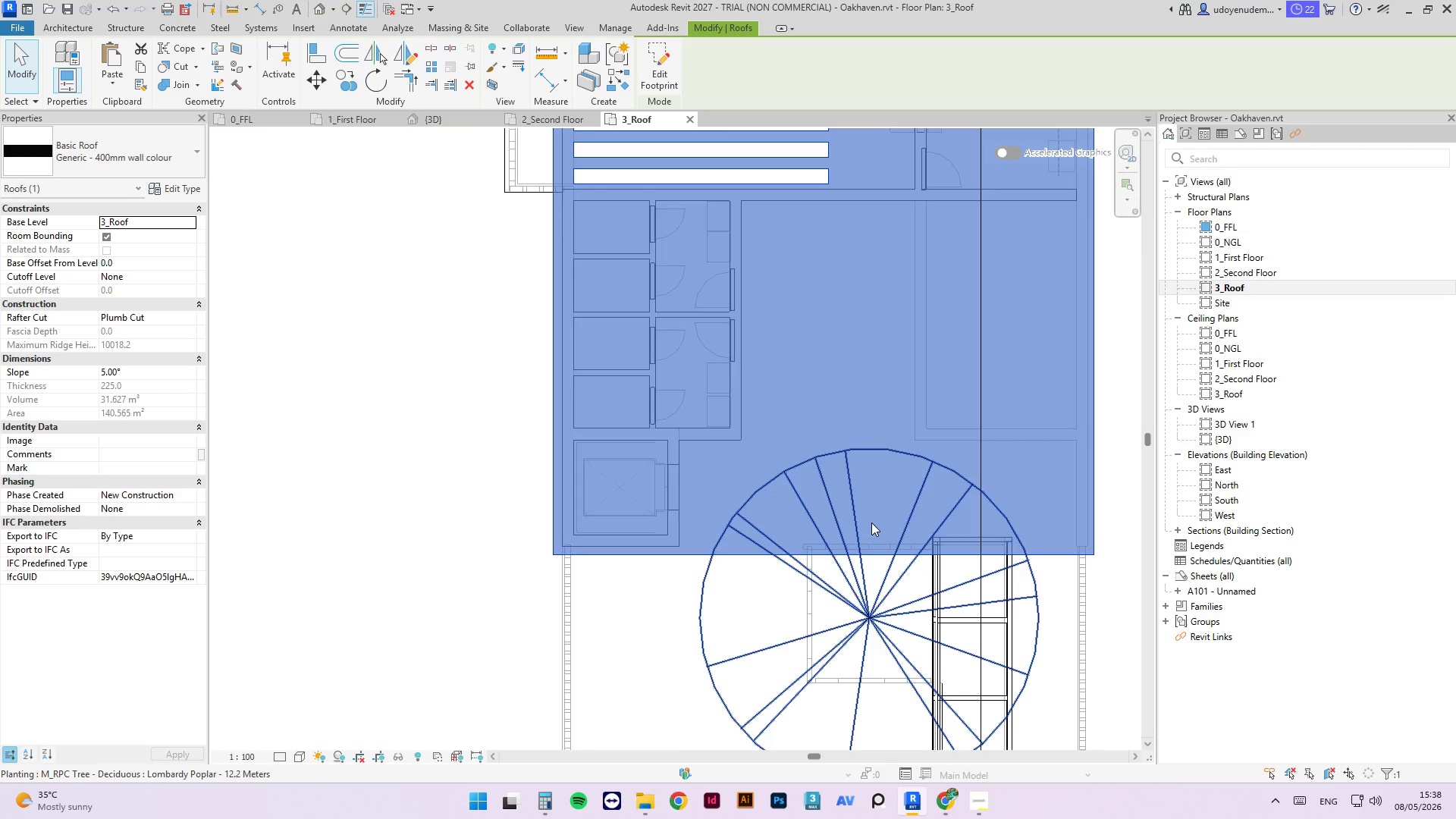 
scroll: coordinate [588, 447], scroll_direction: down, amount: 5.0
 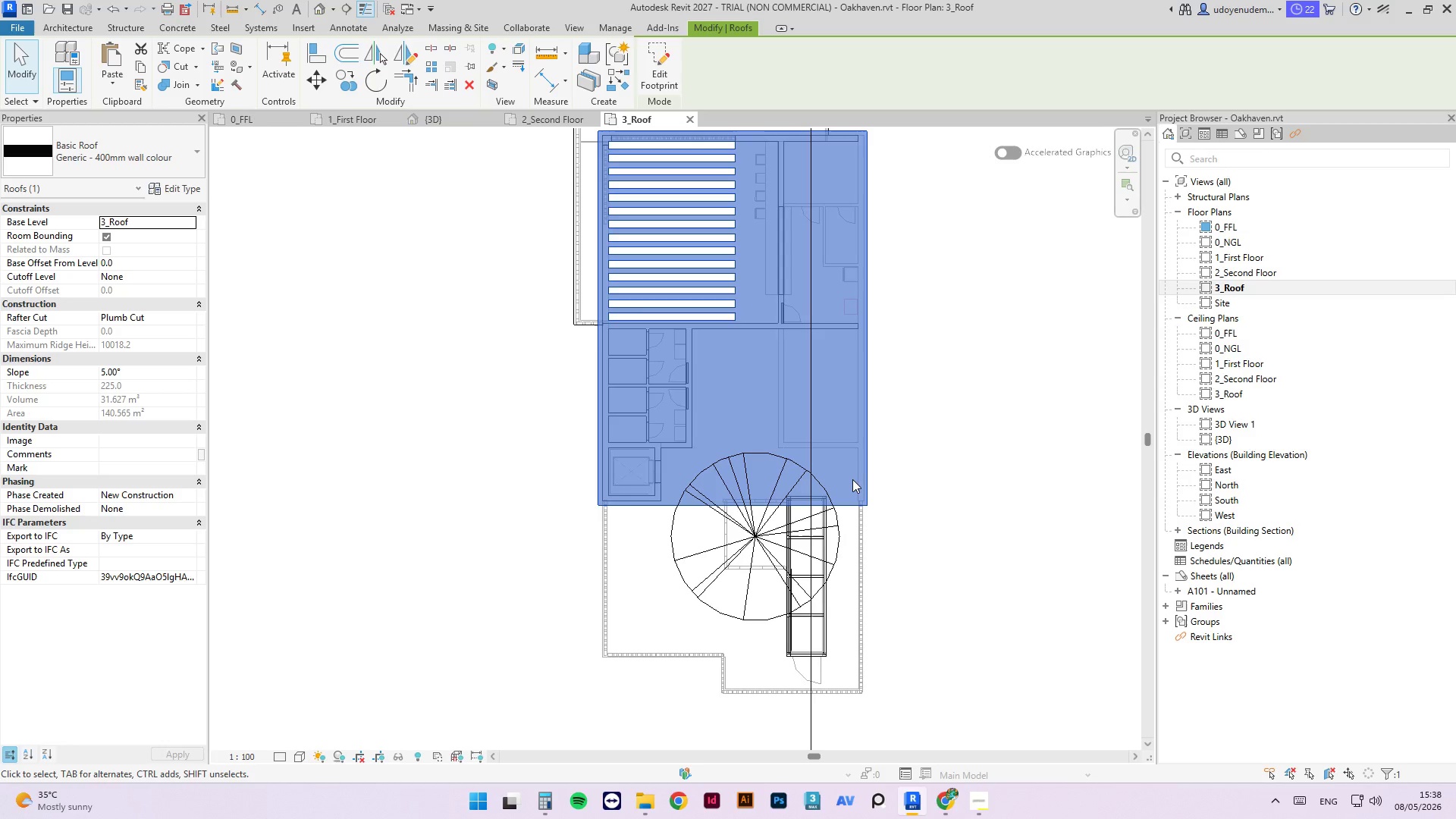 
wait(20.72)
 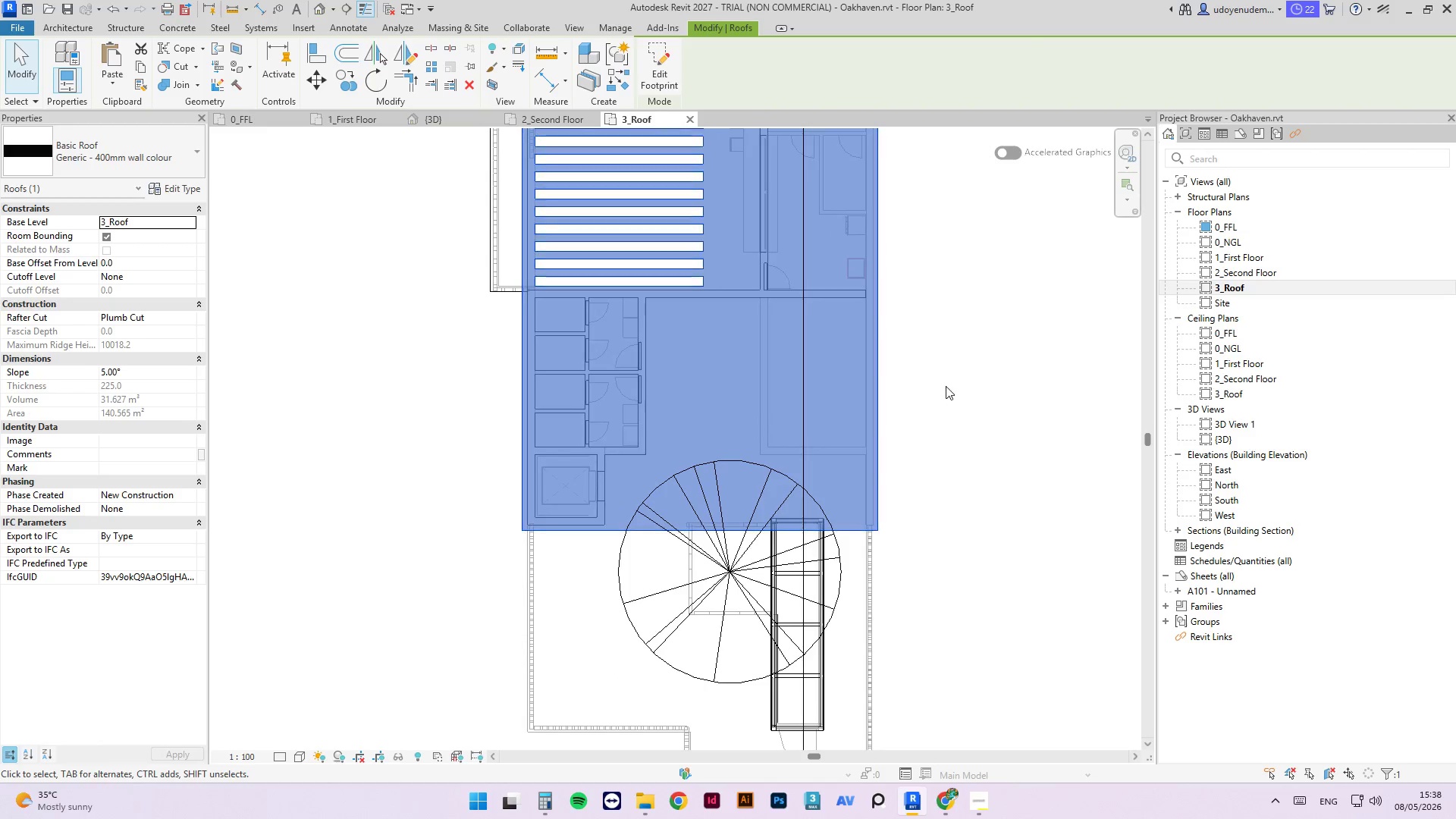 
left_click([946, 386])
 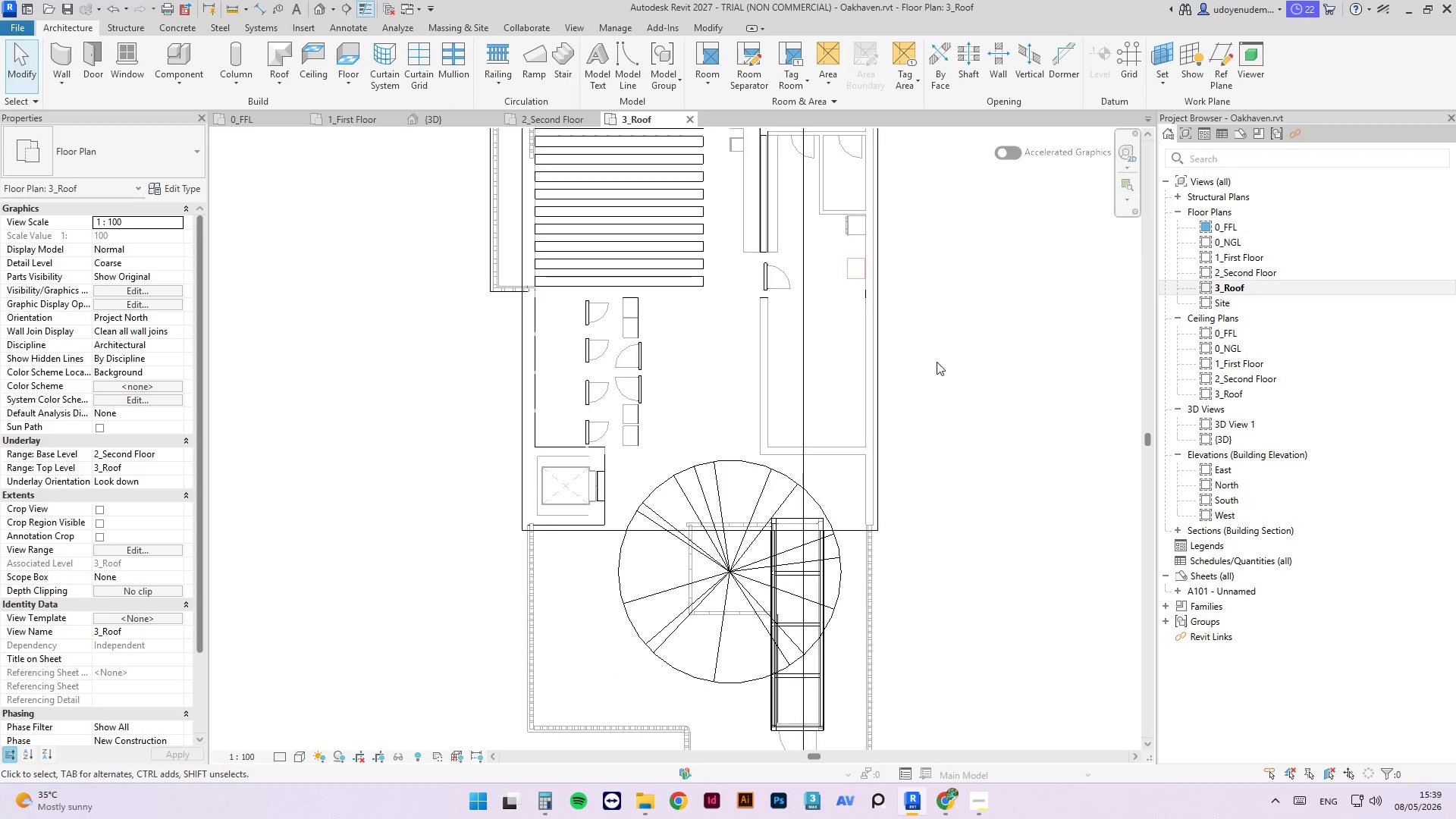 
scroll: coordinate [795, 522], scroll_direction: up, amount: 3.0
 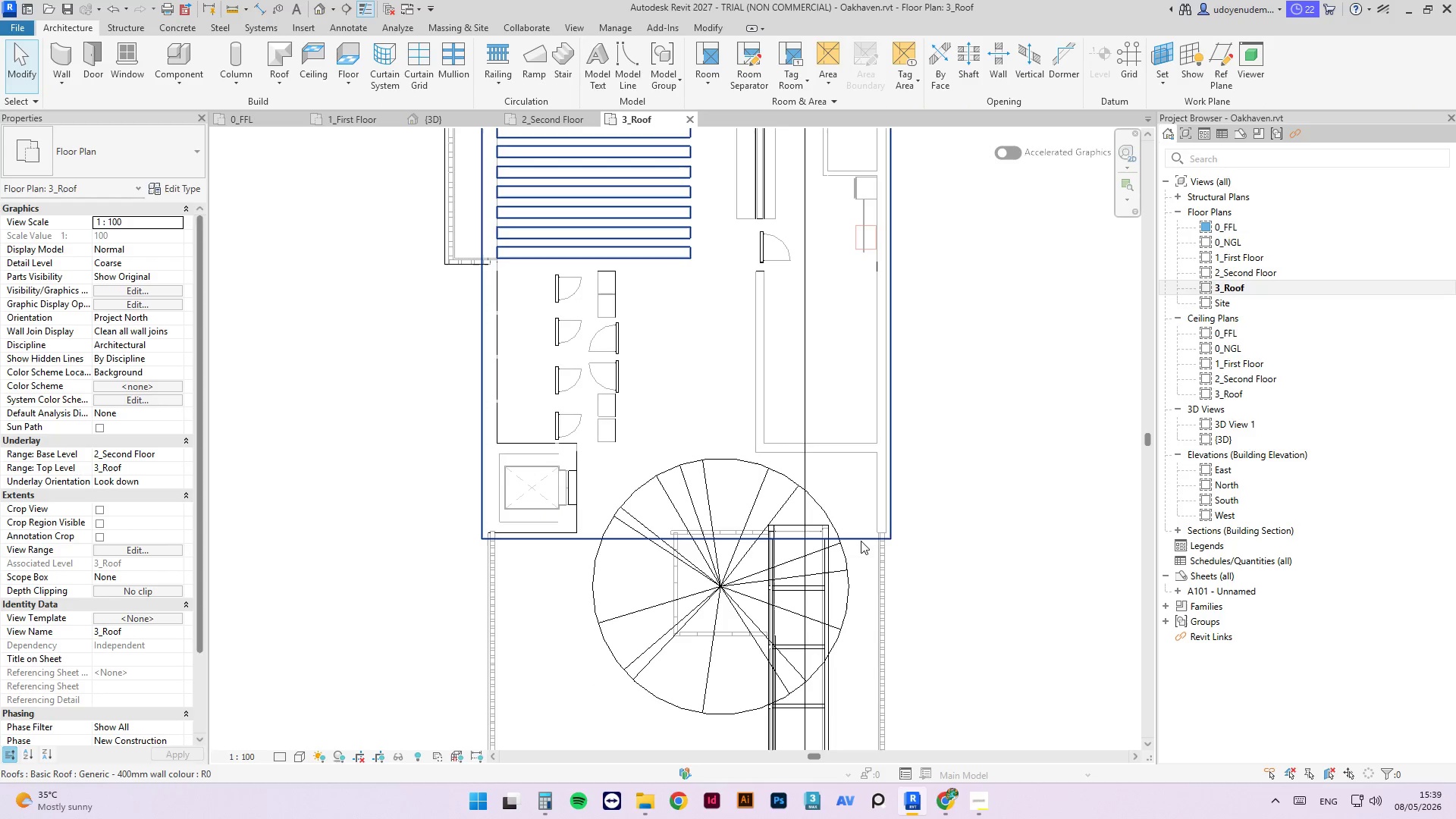 
left_click([861, 538])
 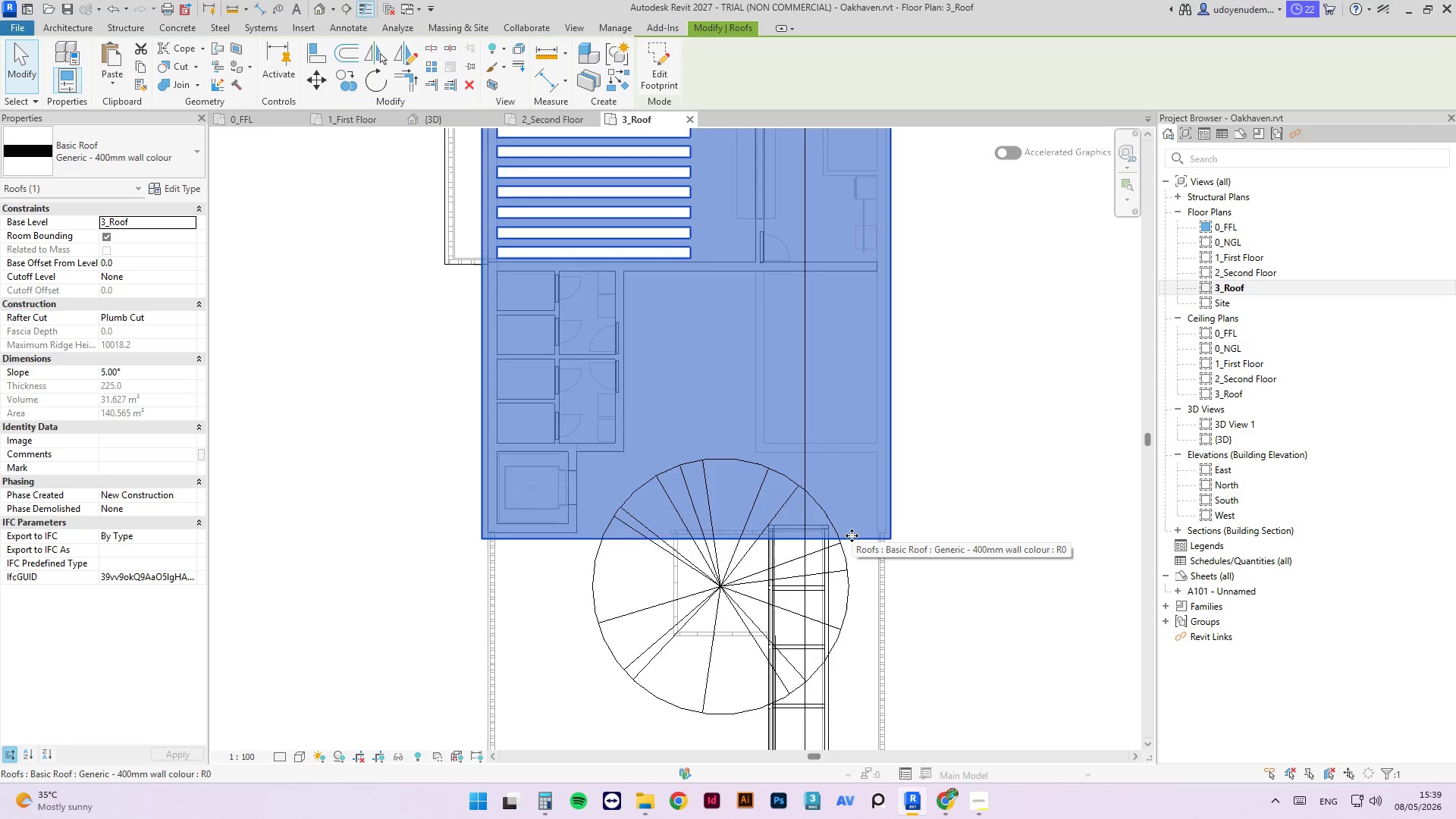 
key(Escape)
 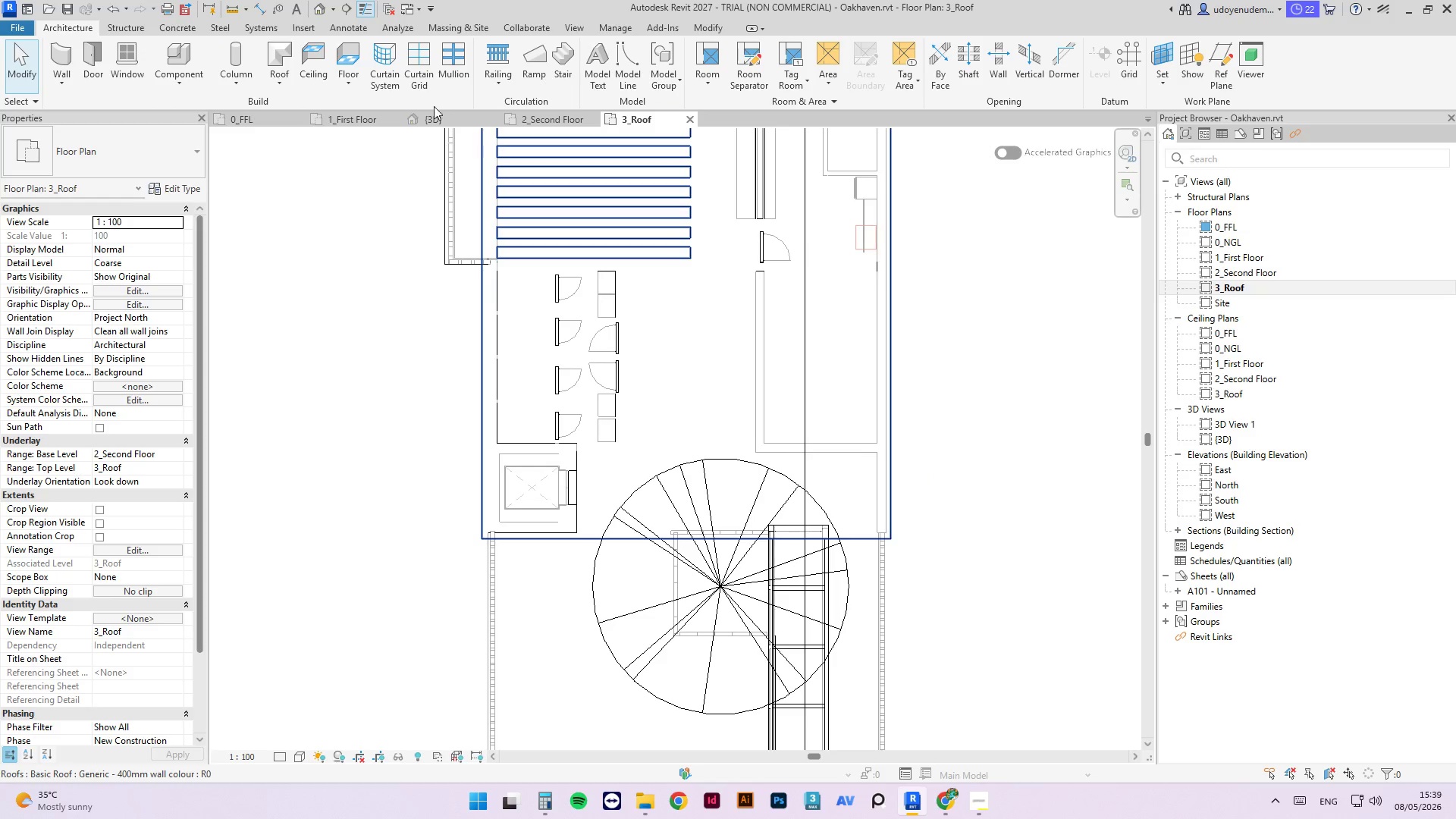 
left_click([441, 114])
 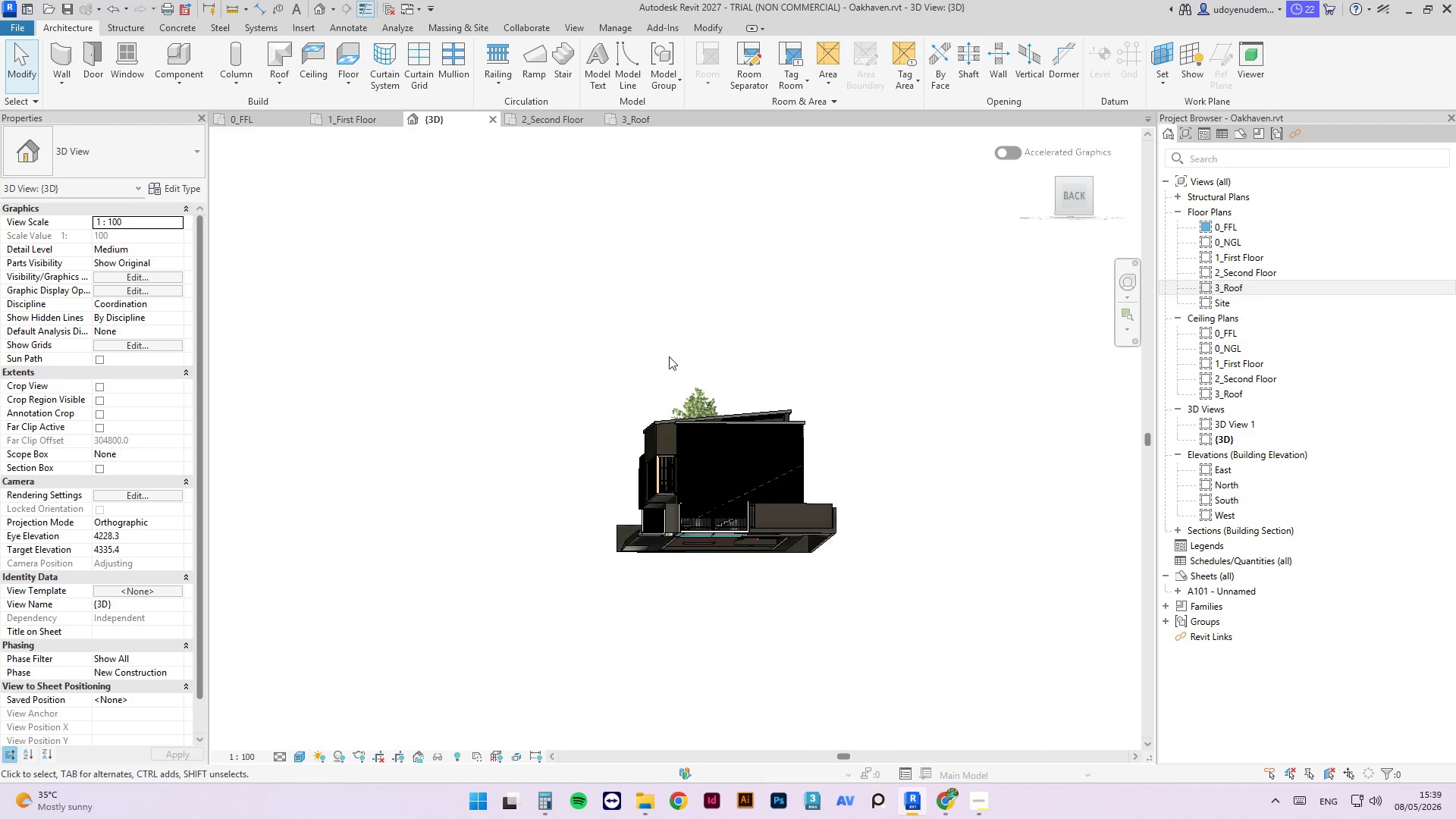 
hold_key(key=ShiftLeft, duration=13.48)
 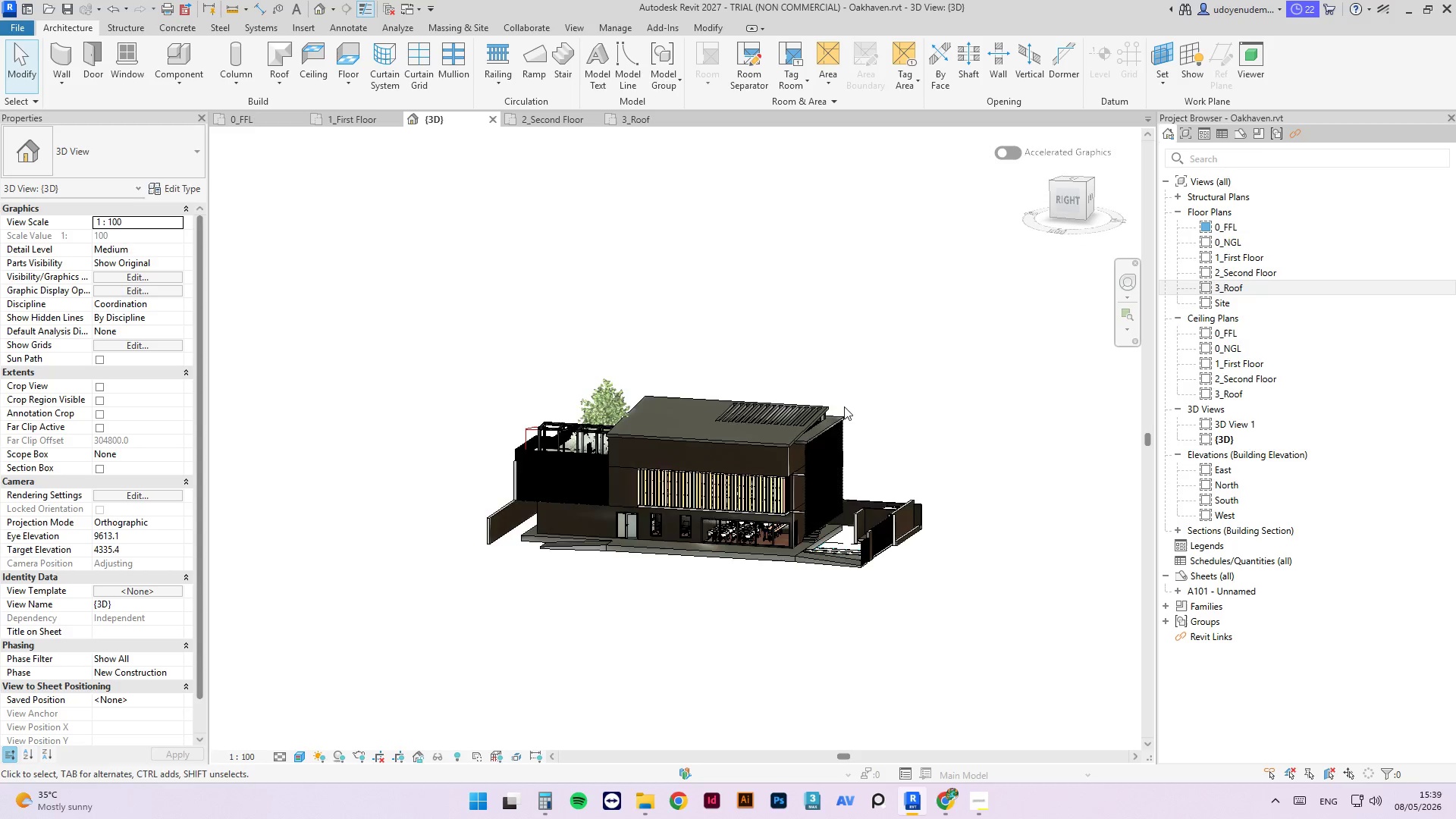 
scroll: coordinate [813, 426], scroll_direction: up, amount: 6.0
 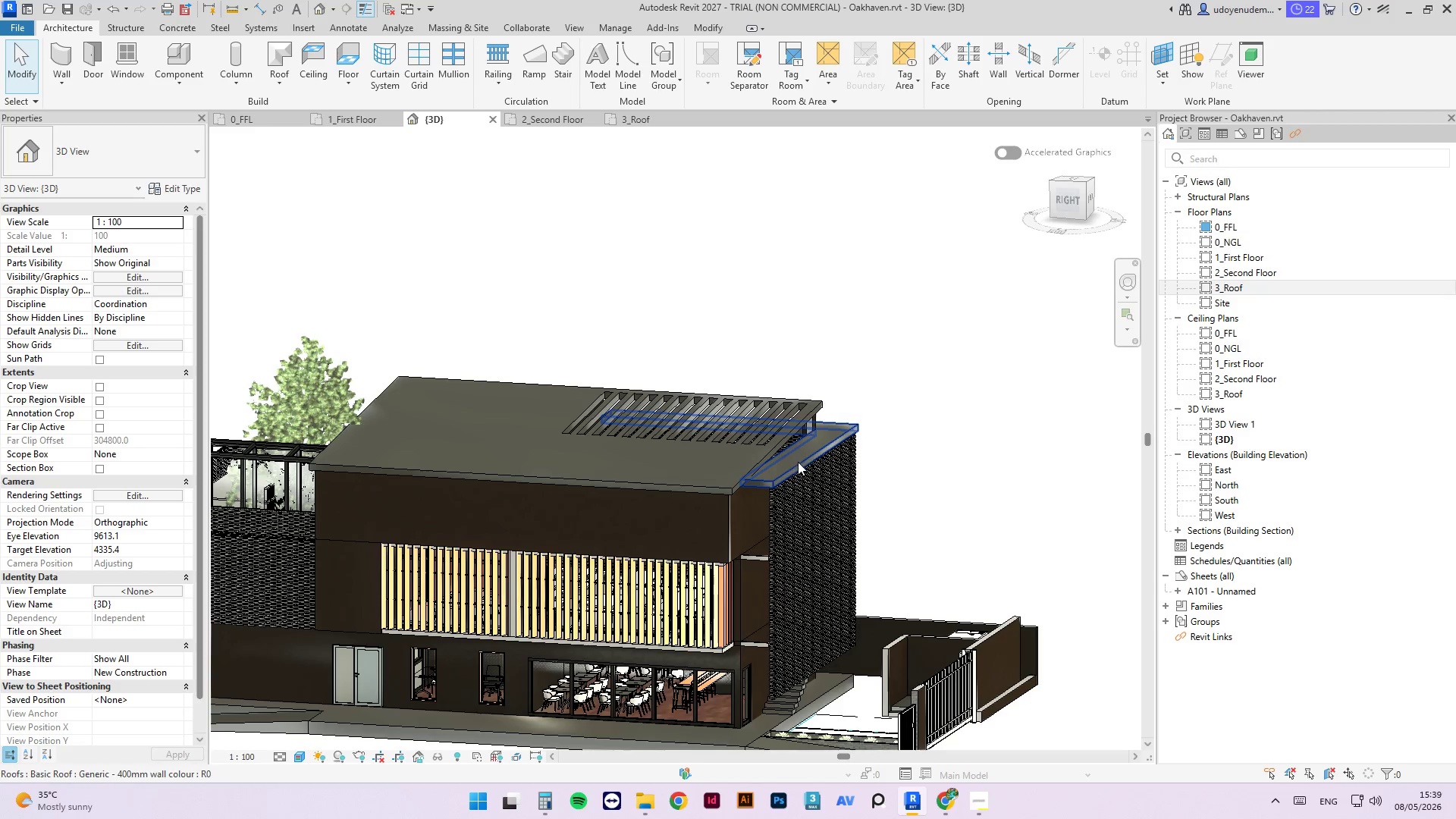 
left_click([798, 463])
 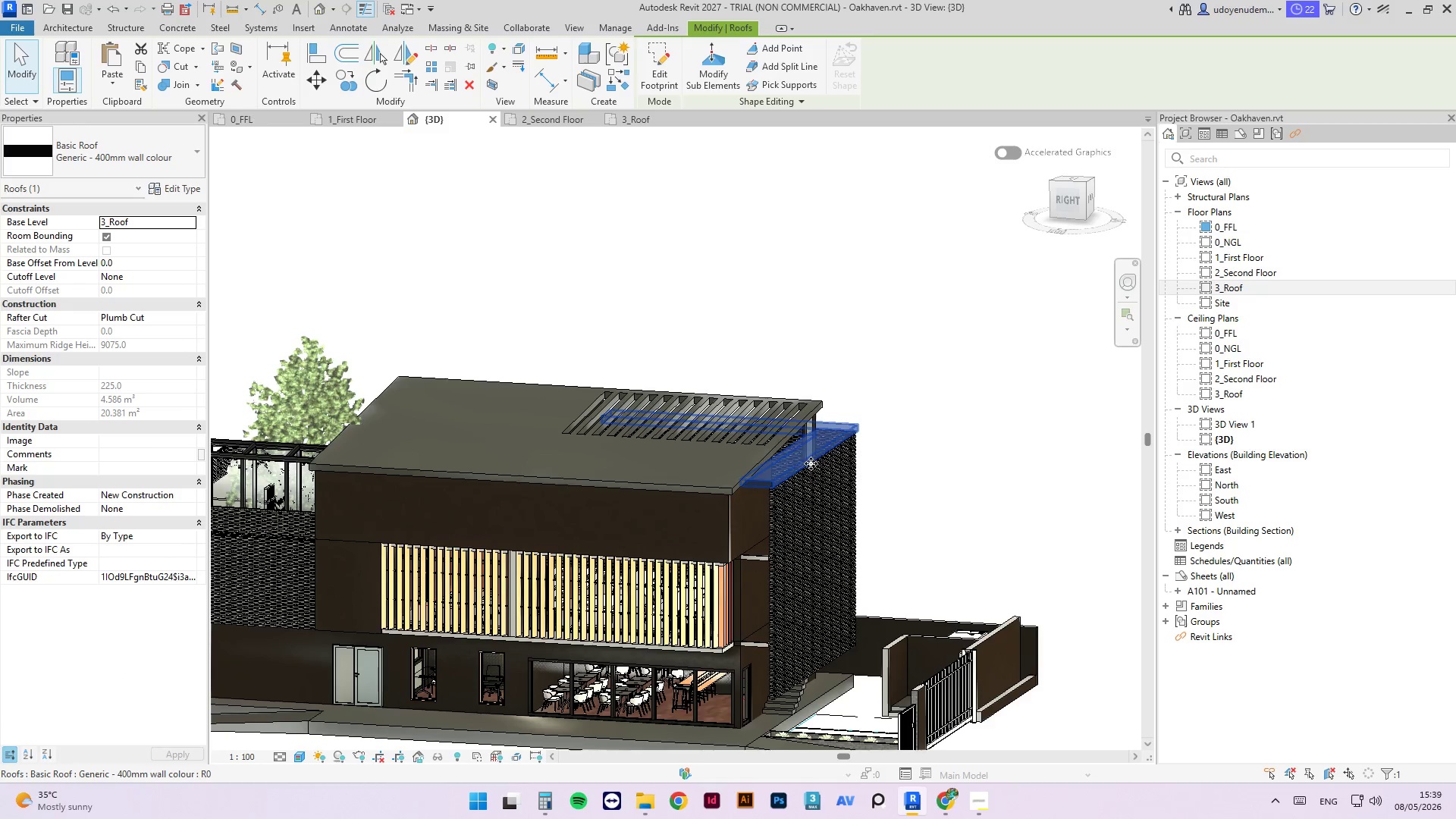 
scroll: coordinate [810, 464], scroll_direction: up, amount: 3.0
 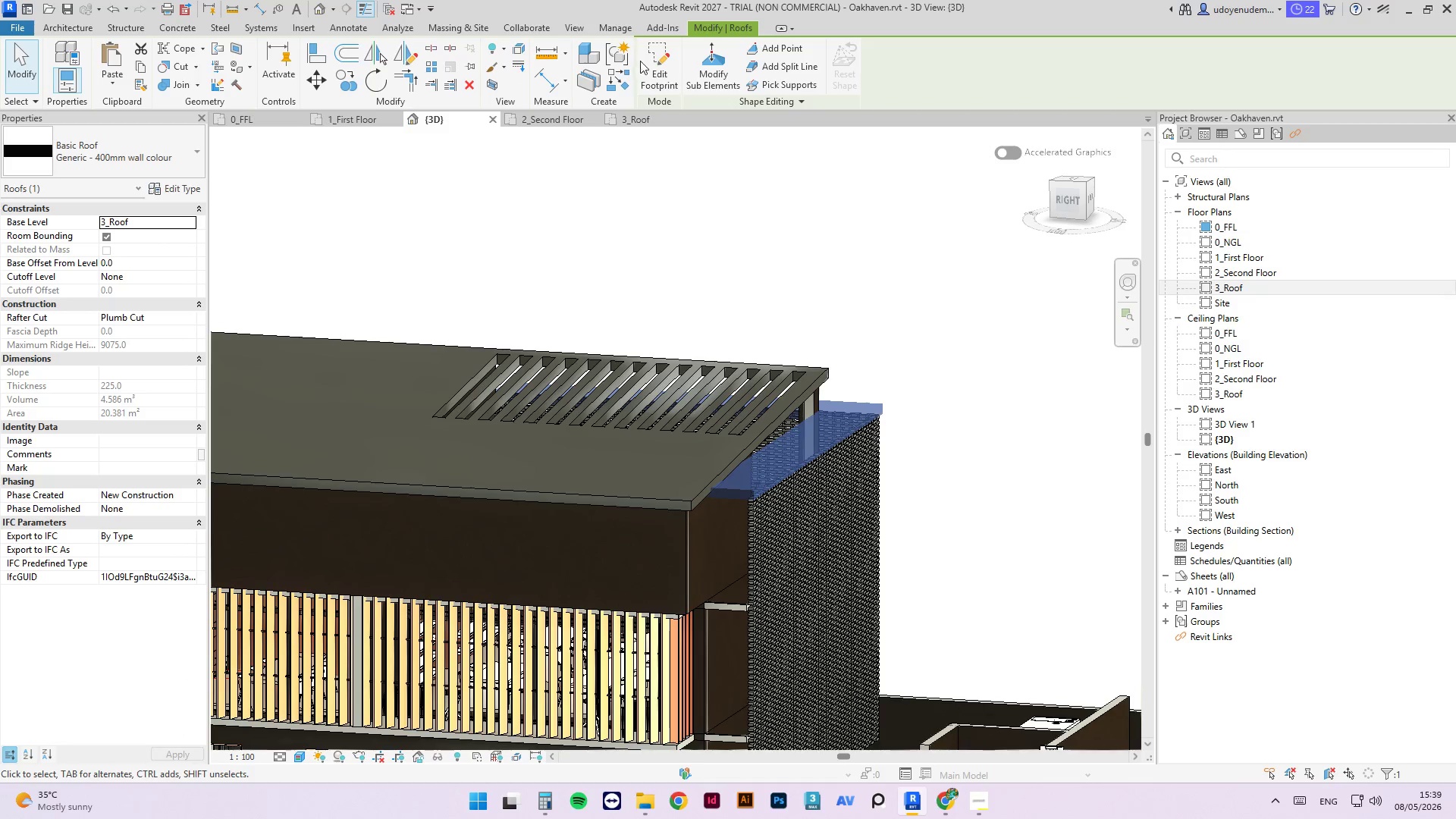 
left_click([651, 64])
 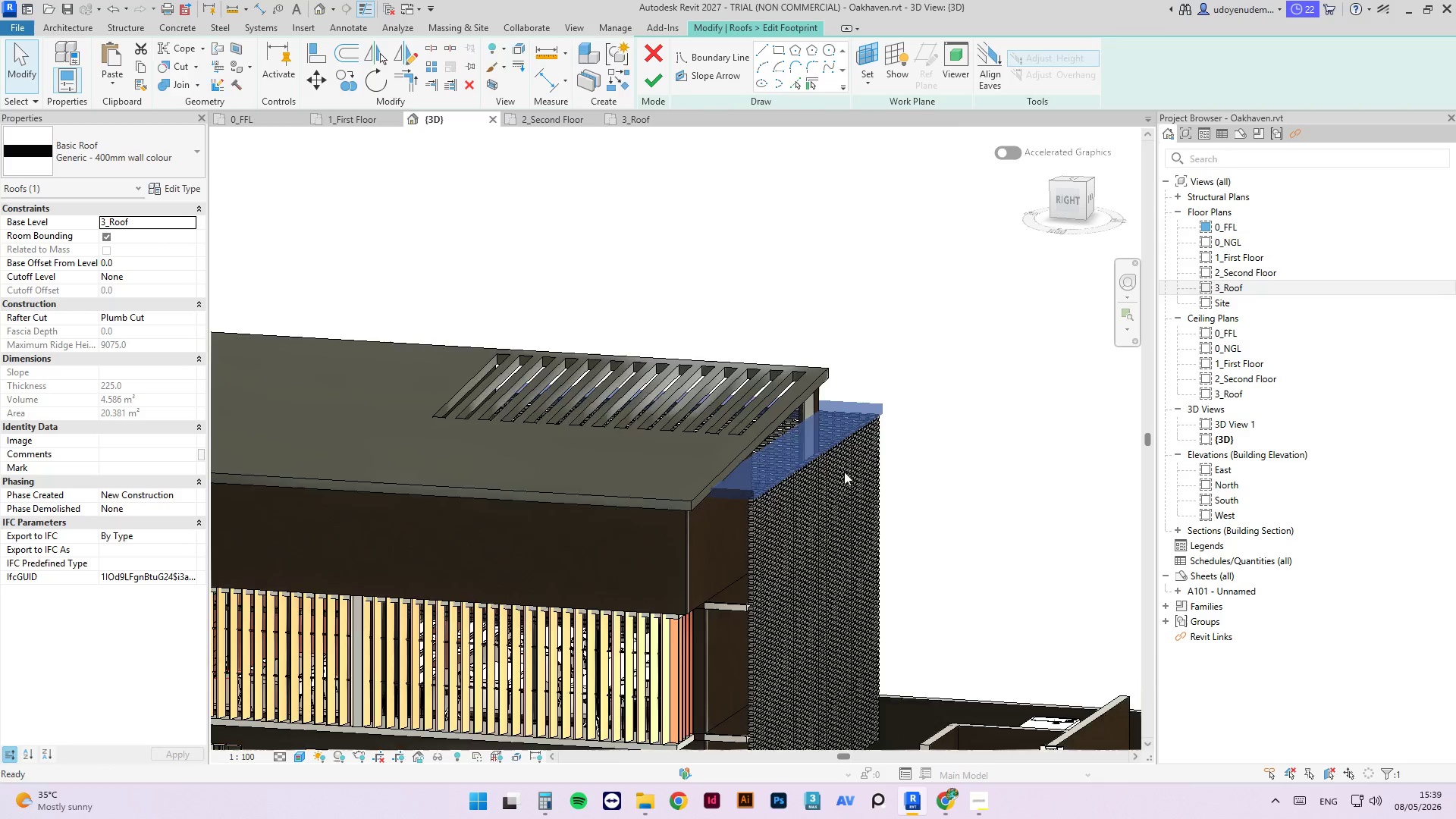 
scroll: coordinate [739, 526], scroll_direction: up, amount: 12.0
 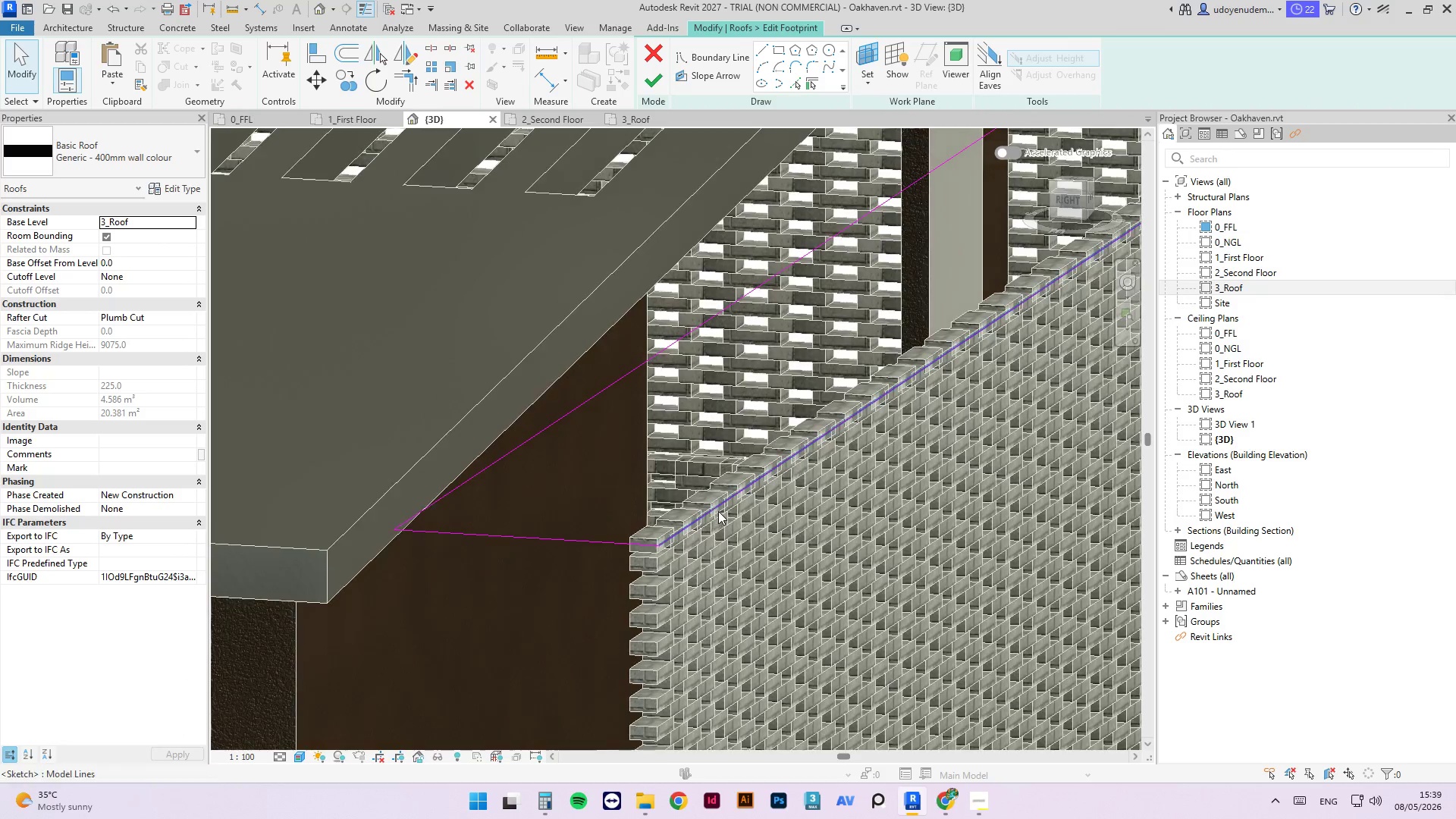 
left_click_drag(start_coordinate=[718, 510], to_coordinate=[741, 518])
 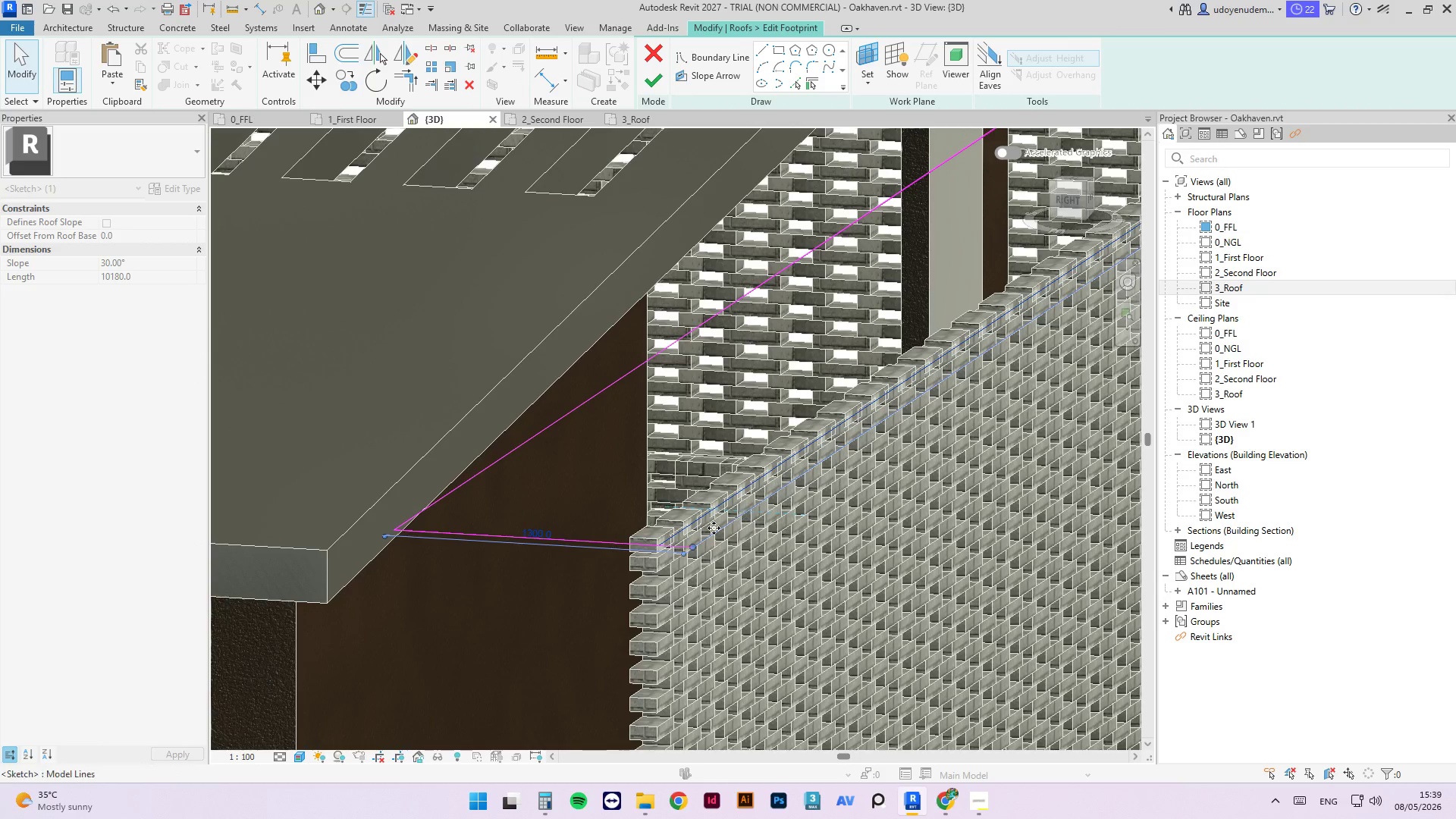 
hold_key(key=ShiftLeft, duration=0.69)
 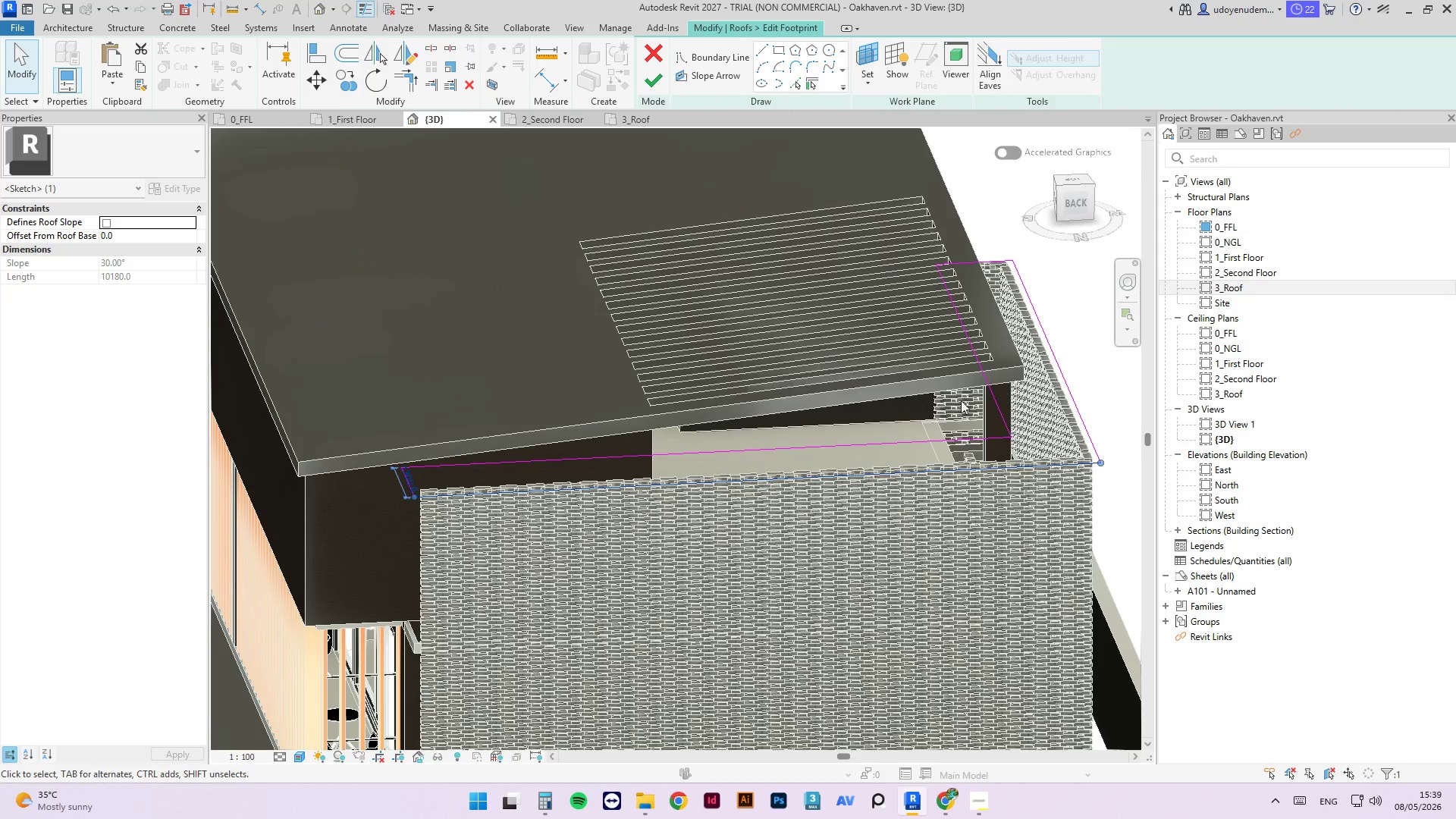 
scroll: coordinate [650, 551], scroll_direction: down, amount: 9.0
 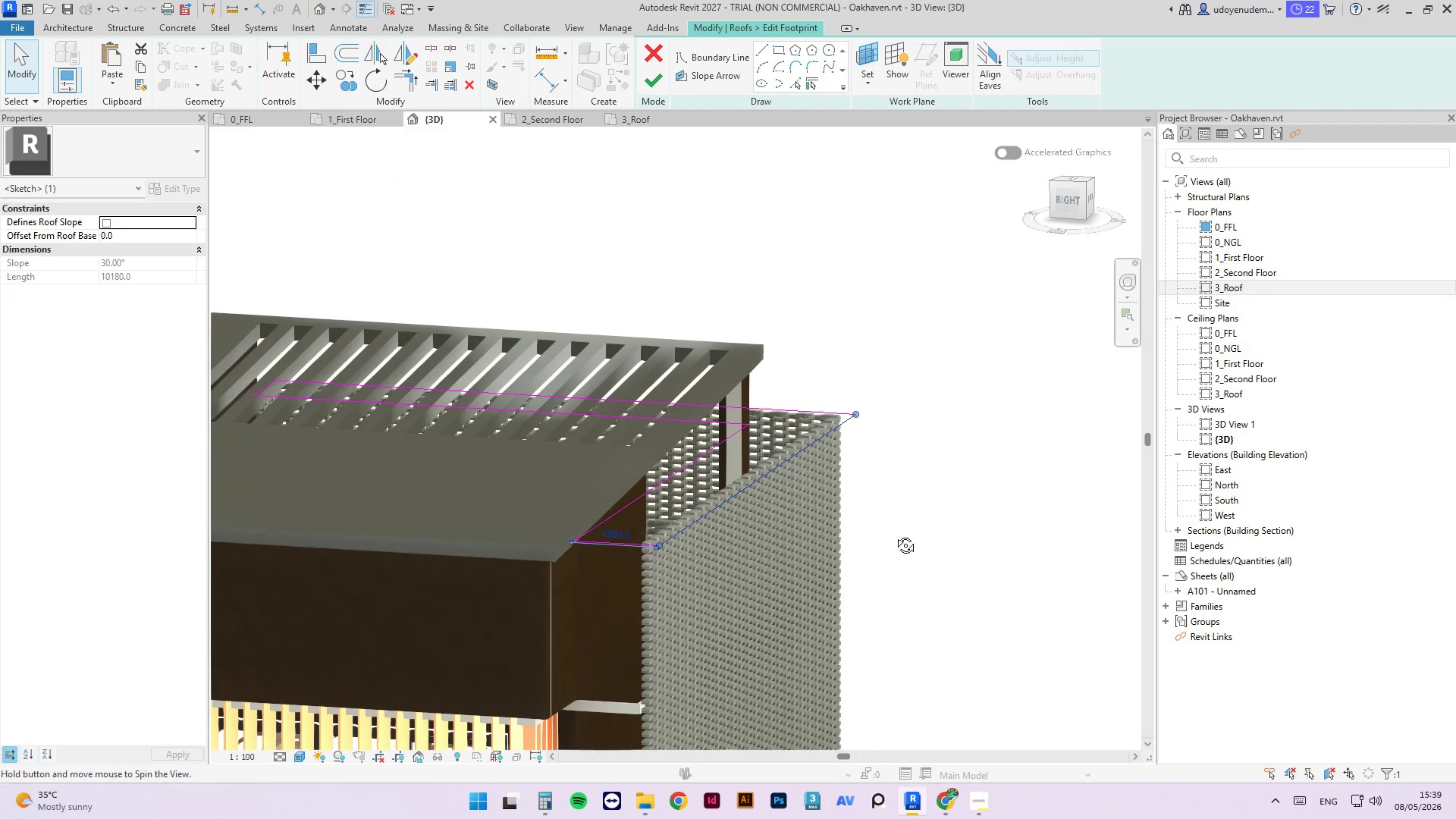 
hold_key(key=ShiftLeft, duration=0.5)
 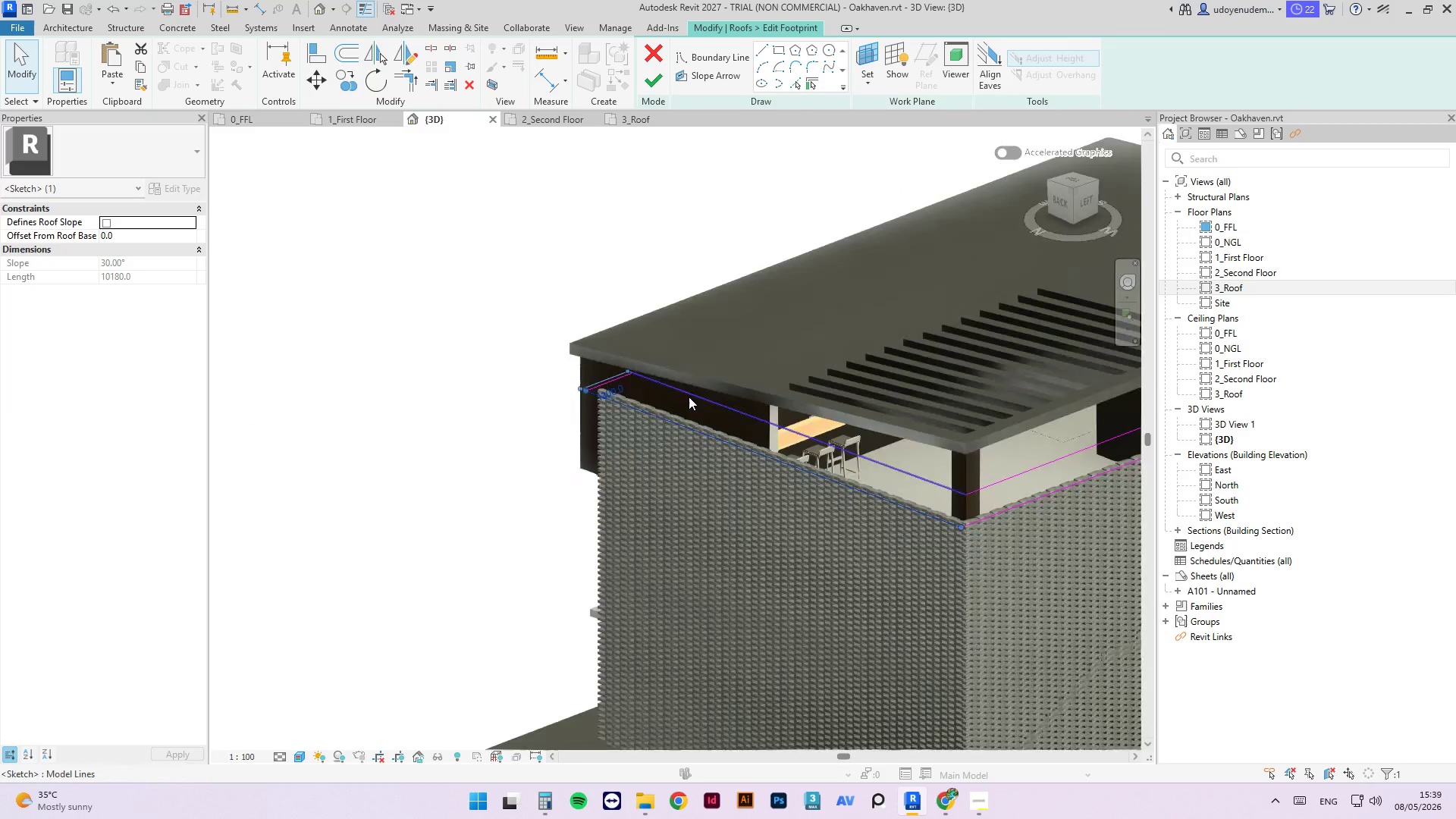 
scroll: coordinate [976, 392], scroll_direction: down, amount: 1.0
 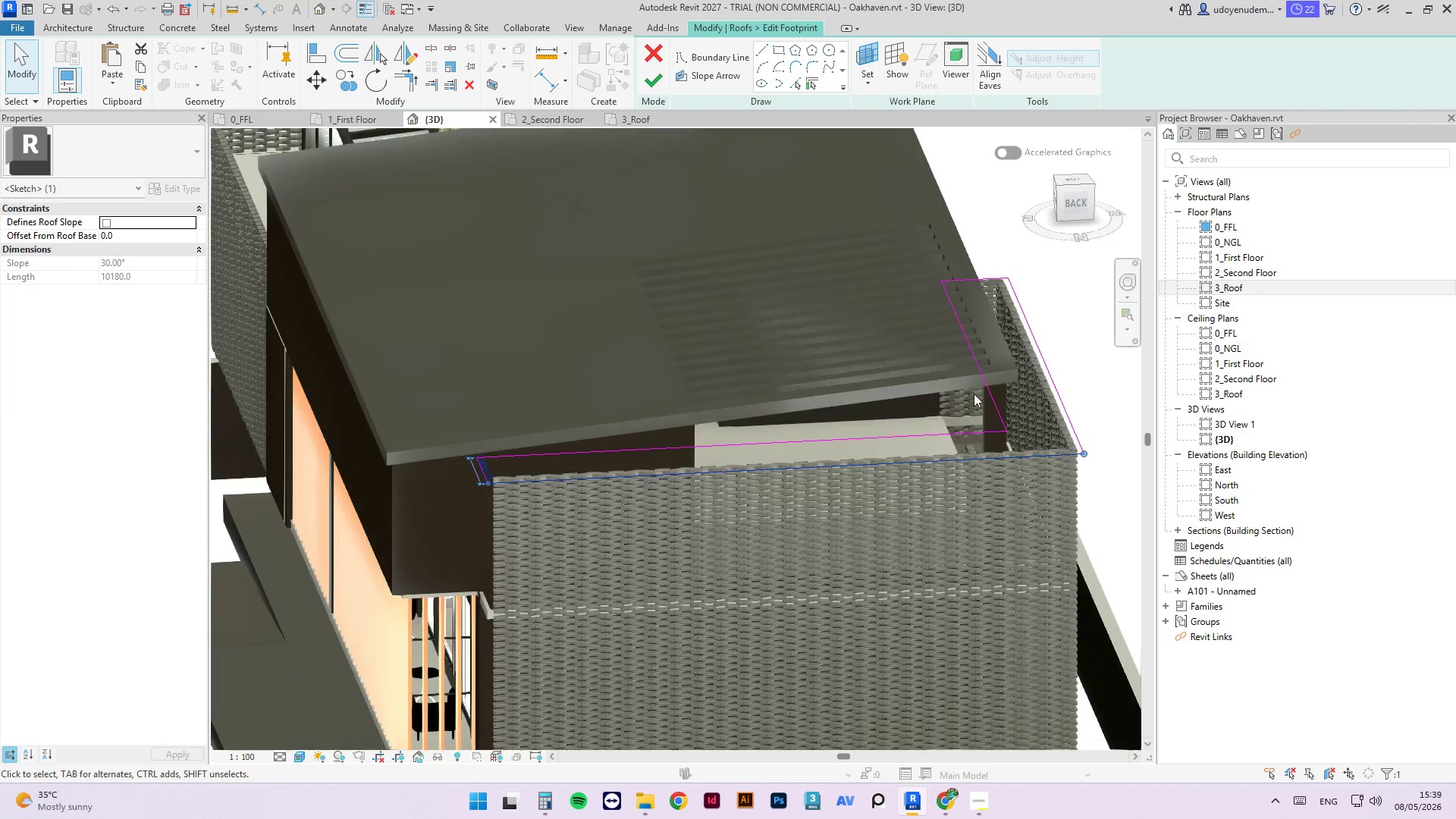 
hold_key(key=ShiftLeft, duration=0.48)
 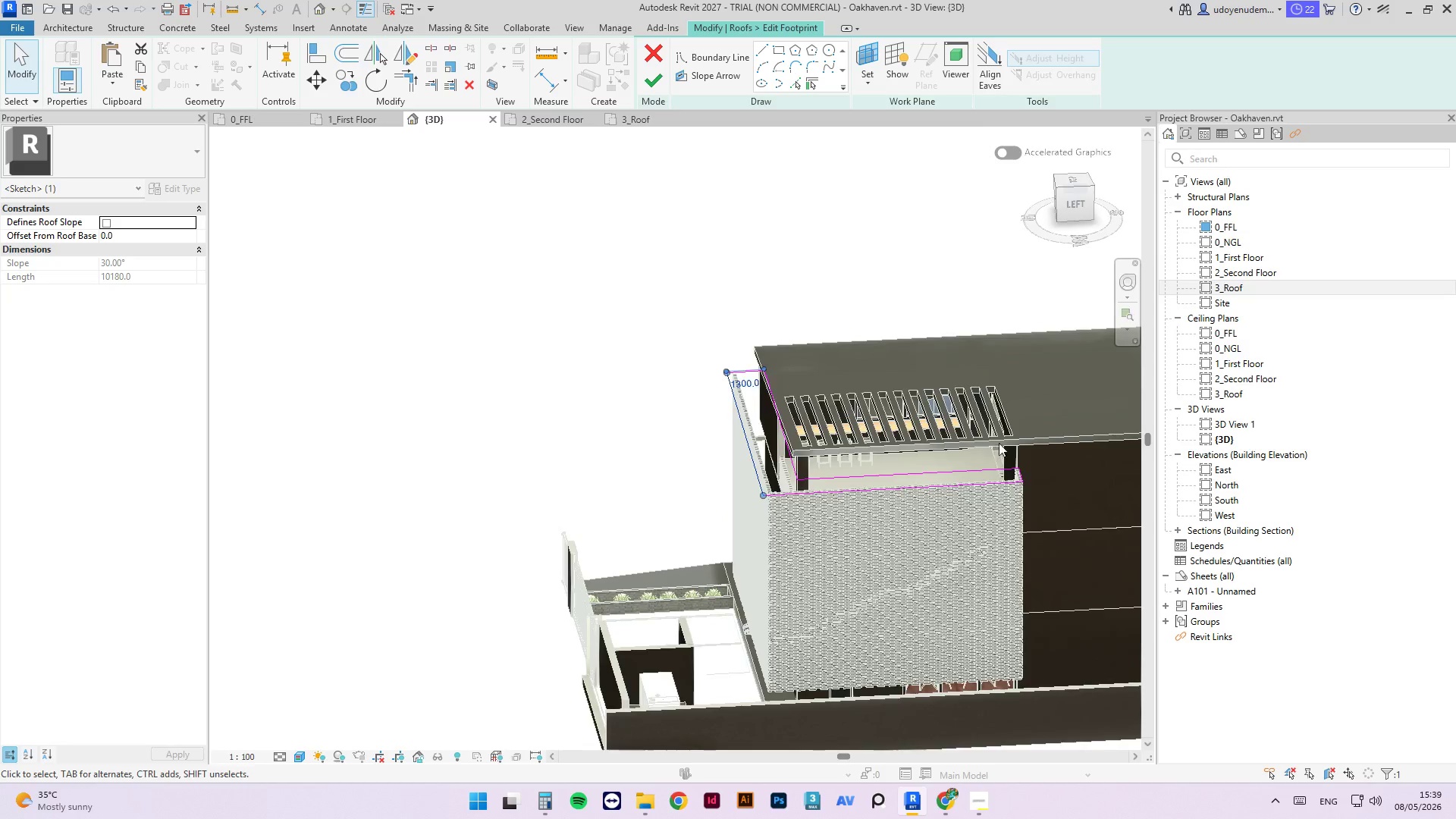 
scroll: coordinate [748, 409], scroll_direction: down, amount: 5.0
 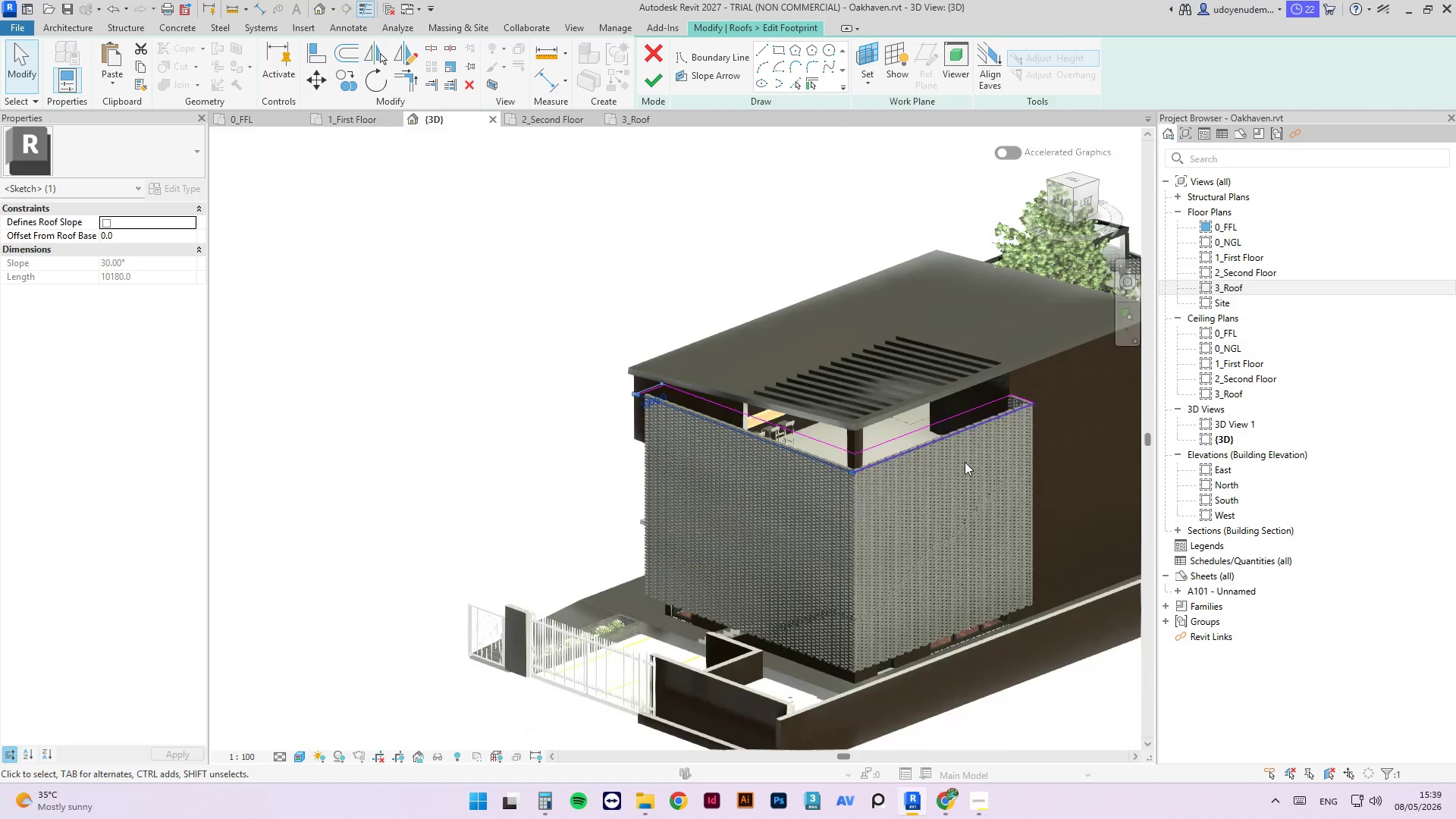 
scroll: coordinate [993, 502], scroll_direction: up, amount: 13.0
 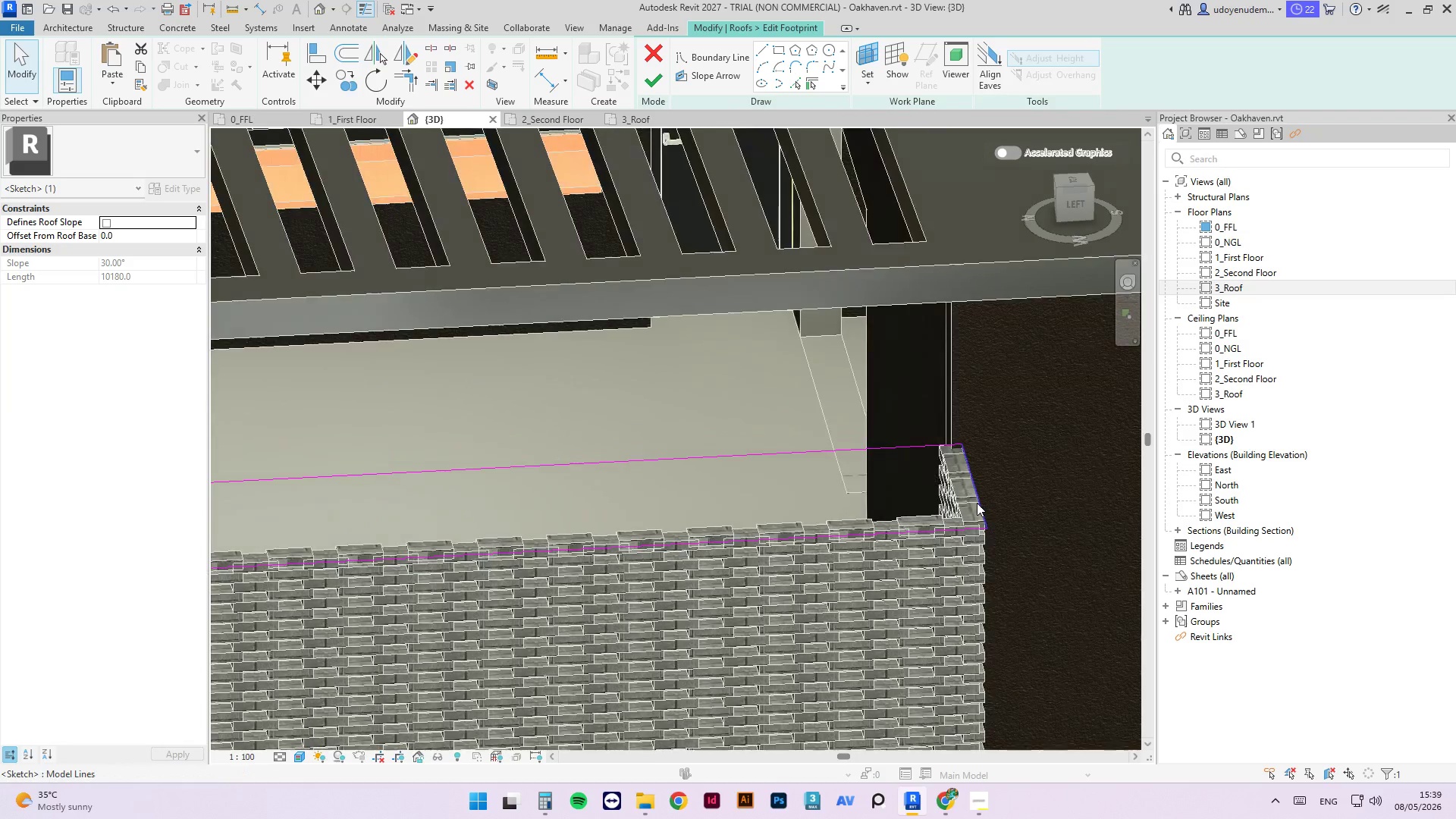 
left_click_drag(start_coordinate=[977, 503], to_coordinate=[996, 500])
 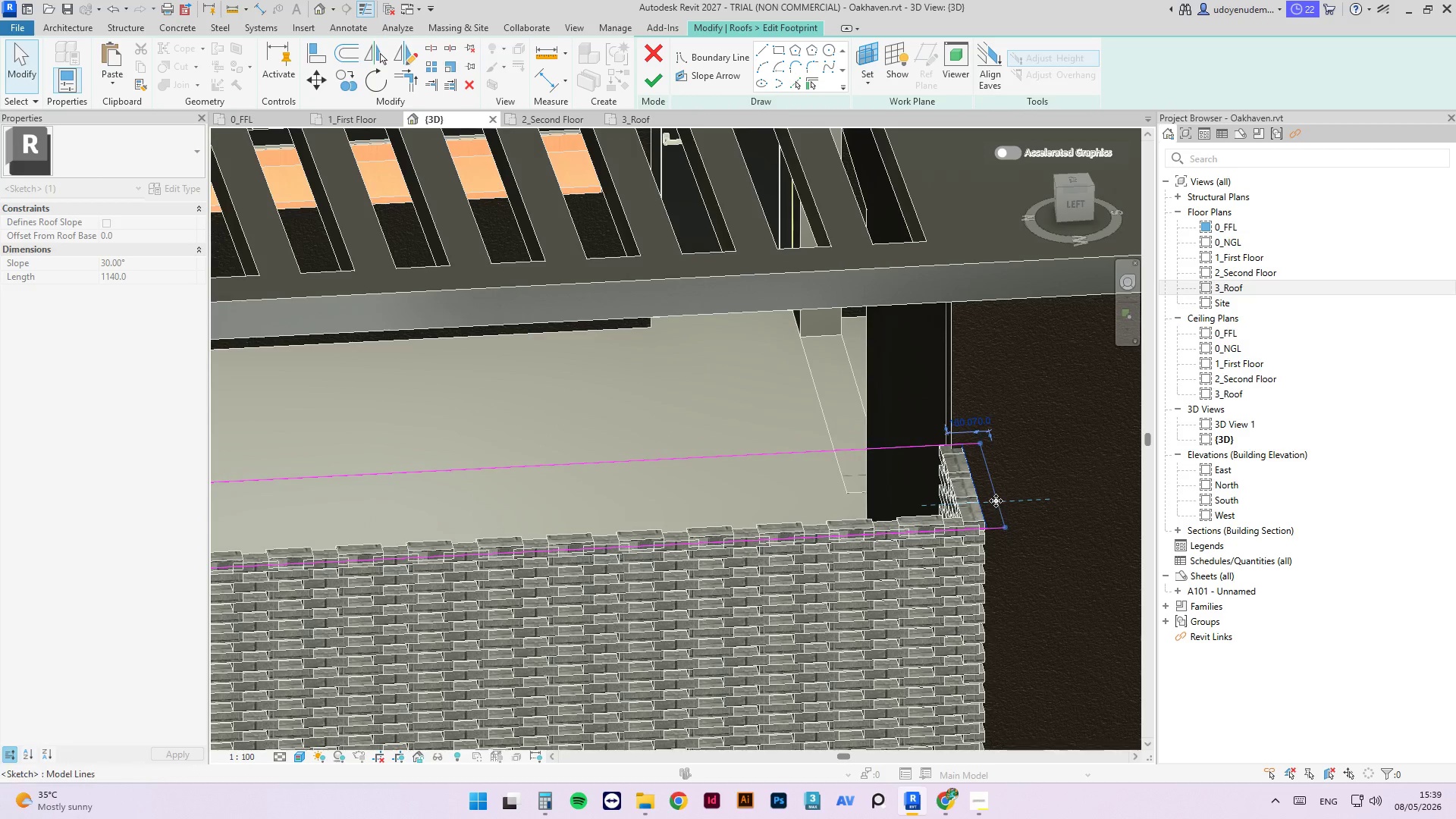 
hold_key(key=ShiftLeft, duration=0.78)
 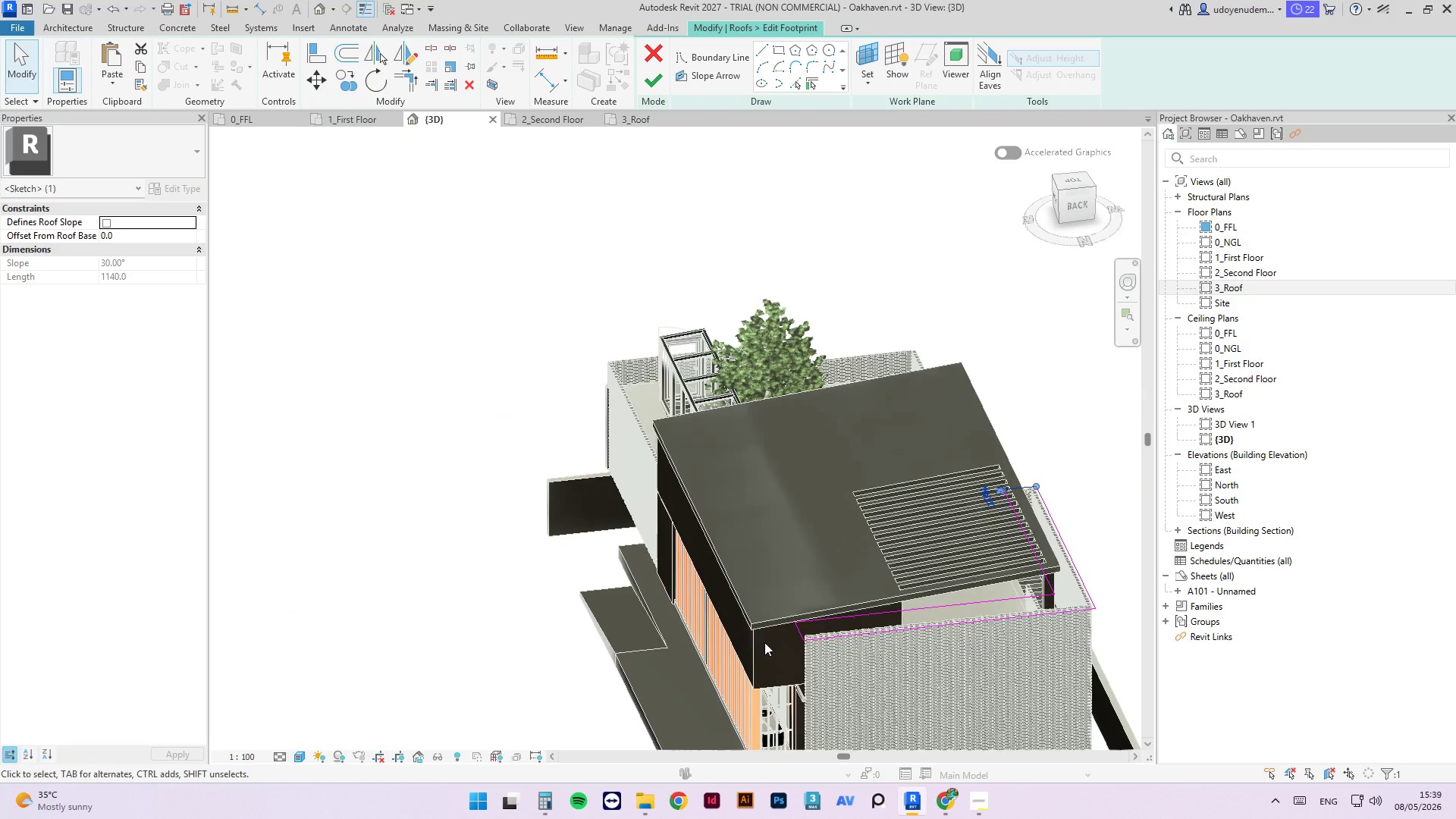 
scroll: coordinate [1031, 489], scroll_direction: down, amount: 13.0
 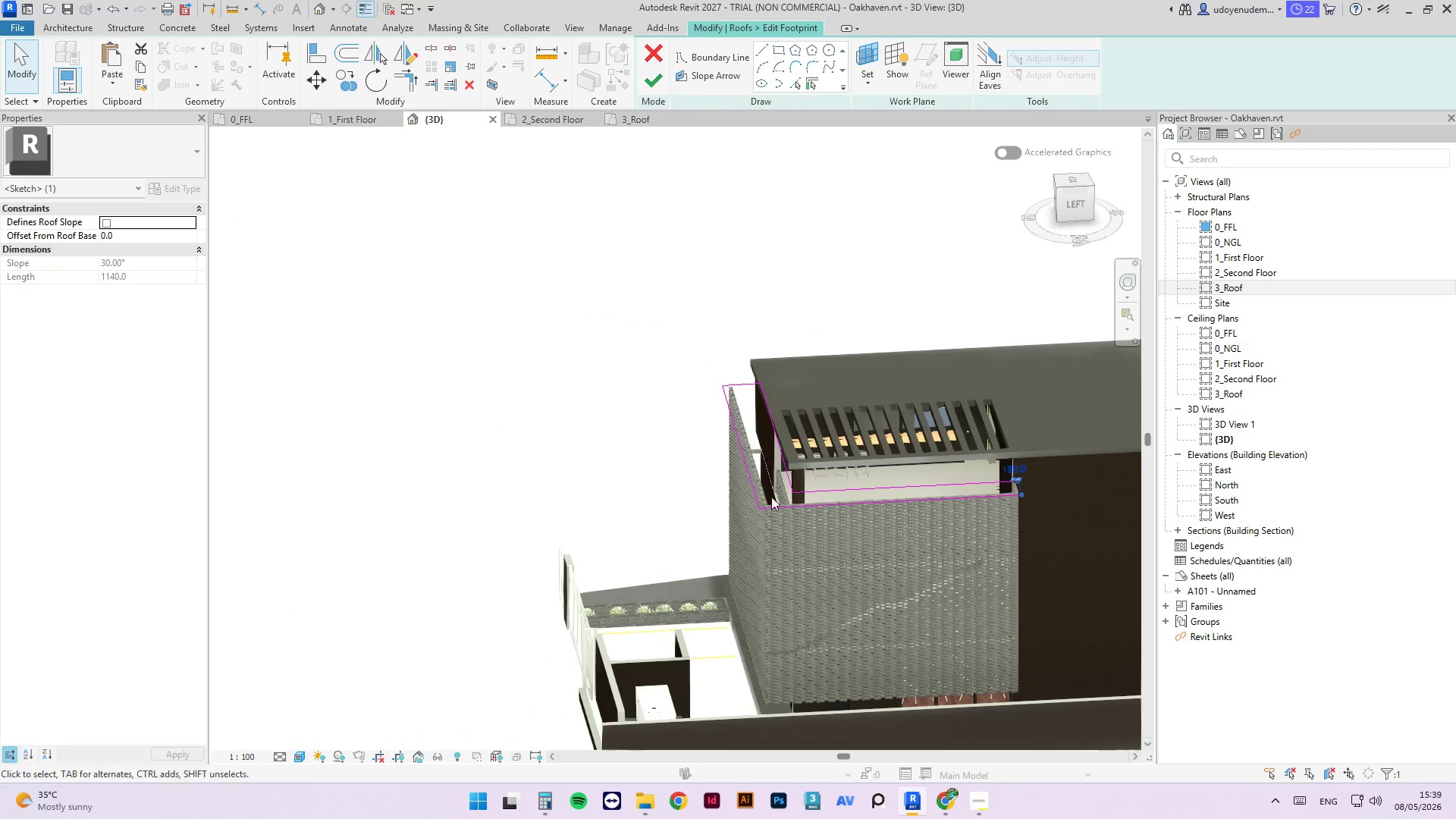 
scroll: coordinate [787, 639], scroll_direction: up, amount: 14.0
 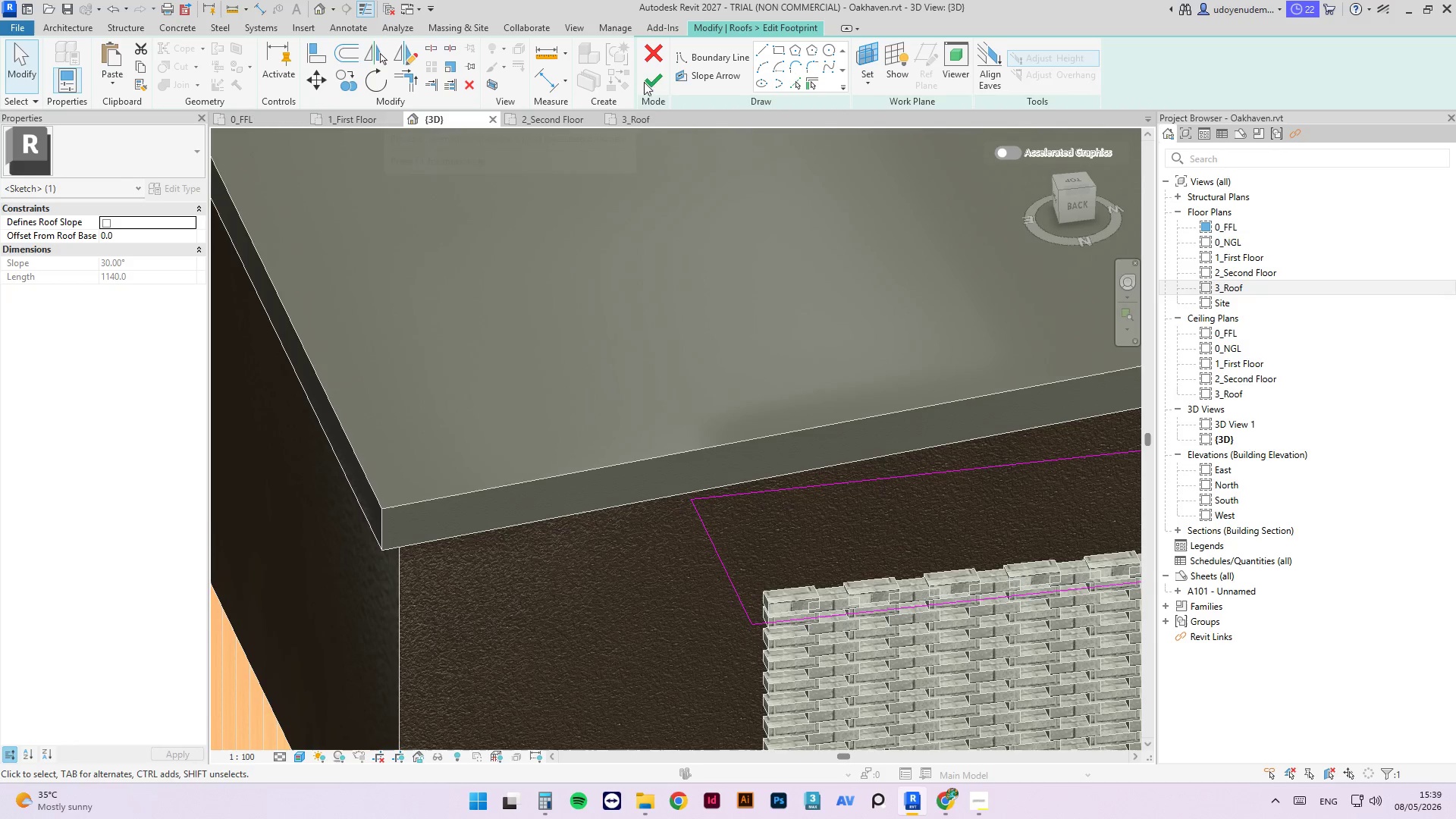 
left_click([650, 76])
 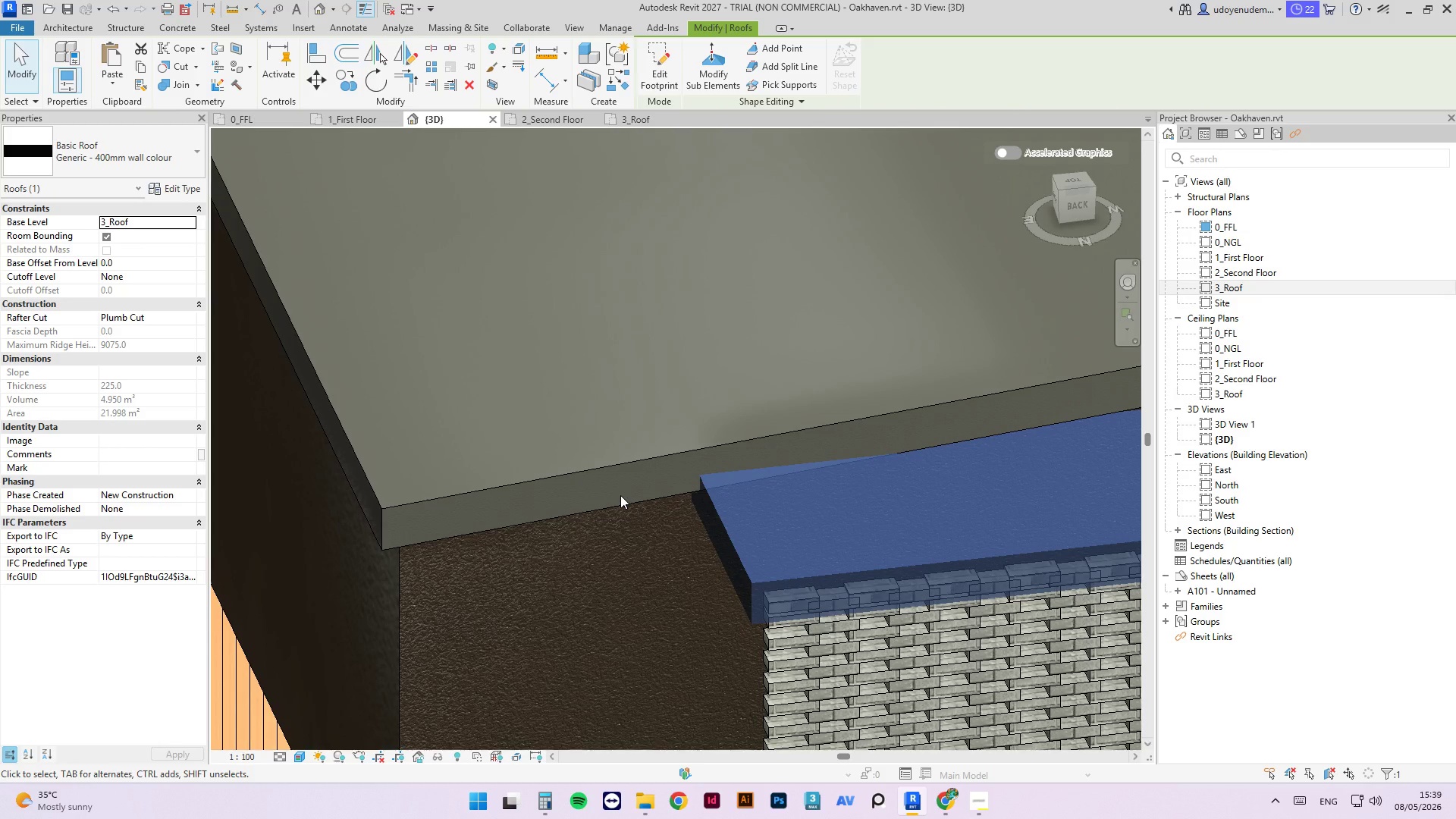 
scroll: coordinate [591, 444], scroll_direction: down, amount: 10.0
 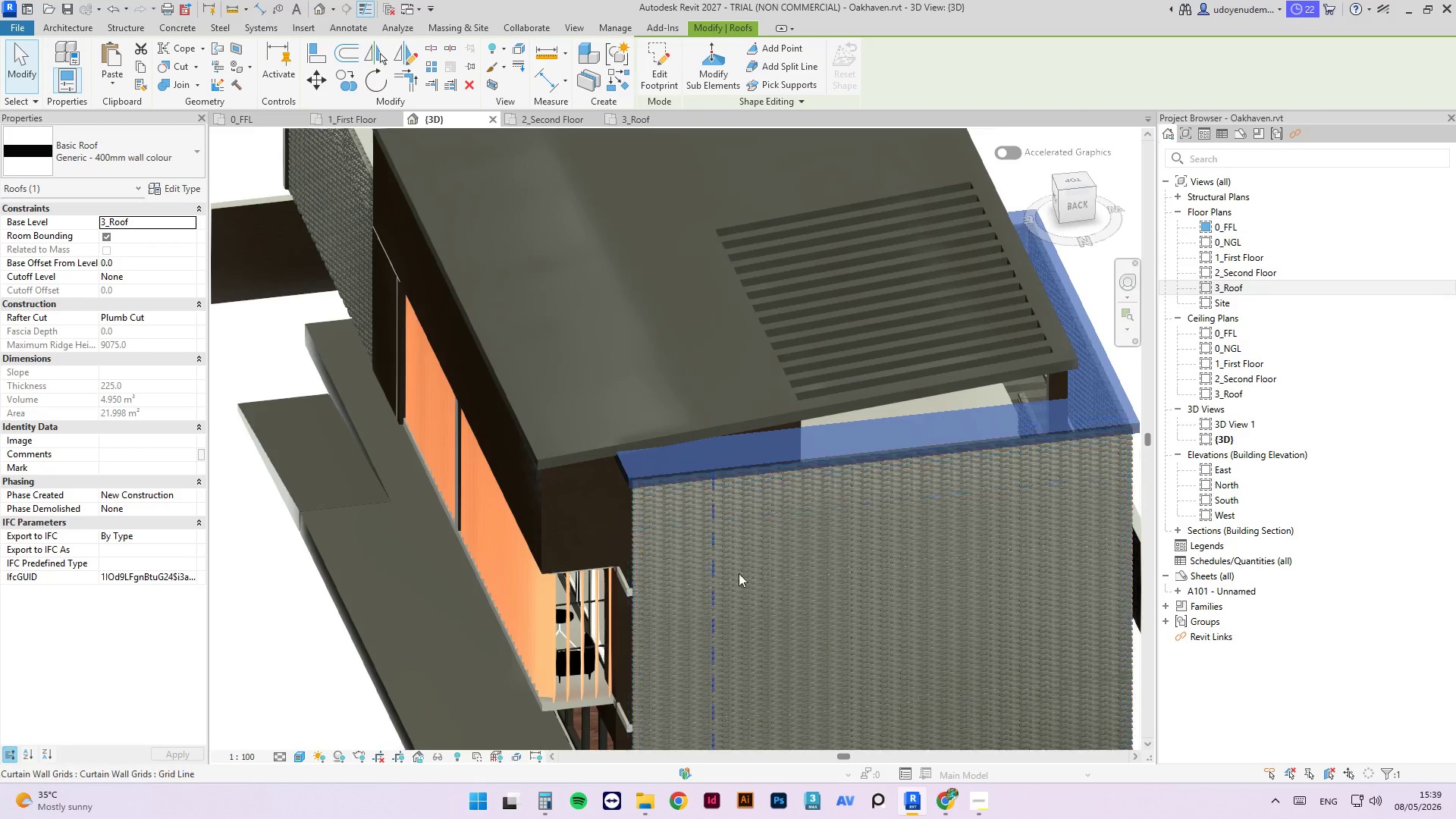 
hold_key(key=ShiftLeft, duration=1.11)
 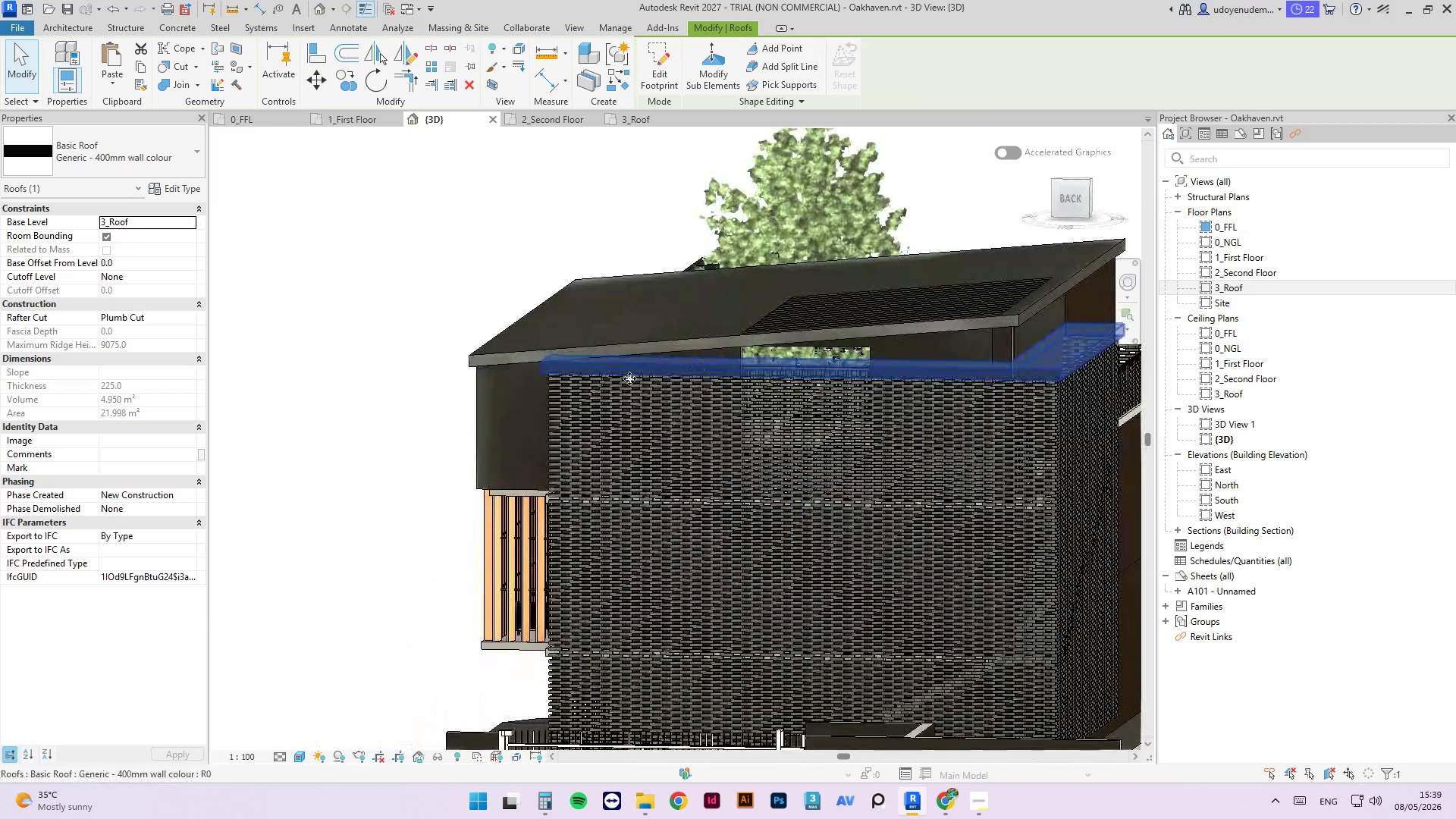 
scroll: coordinate [629, 384], scroll_direction: down, amount: 5.0
 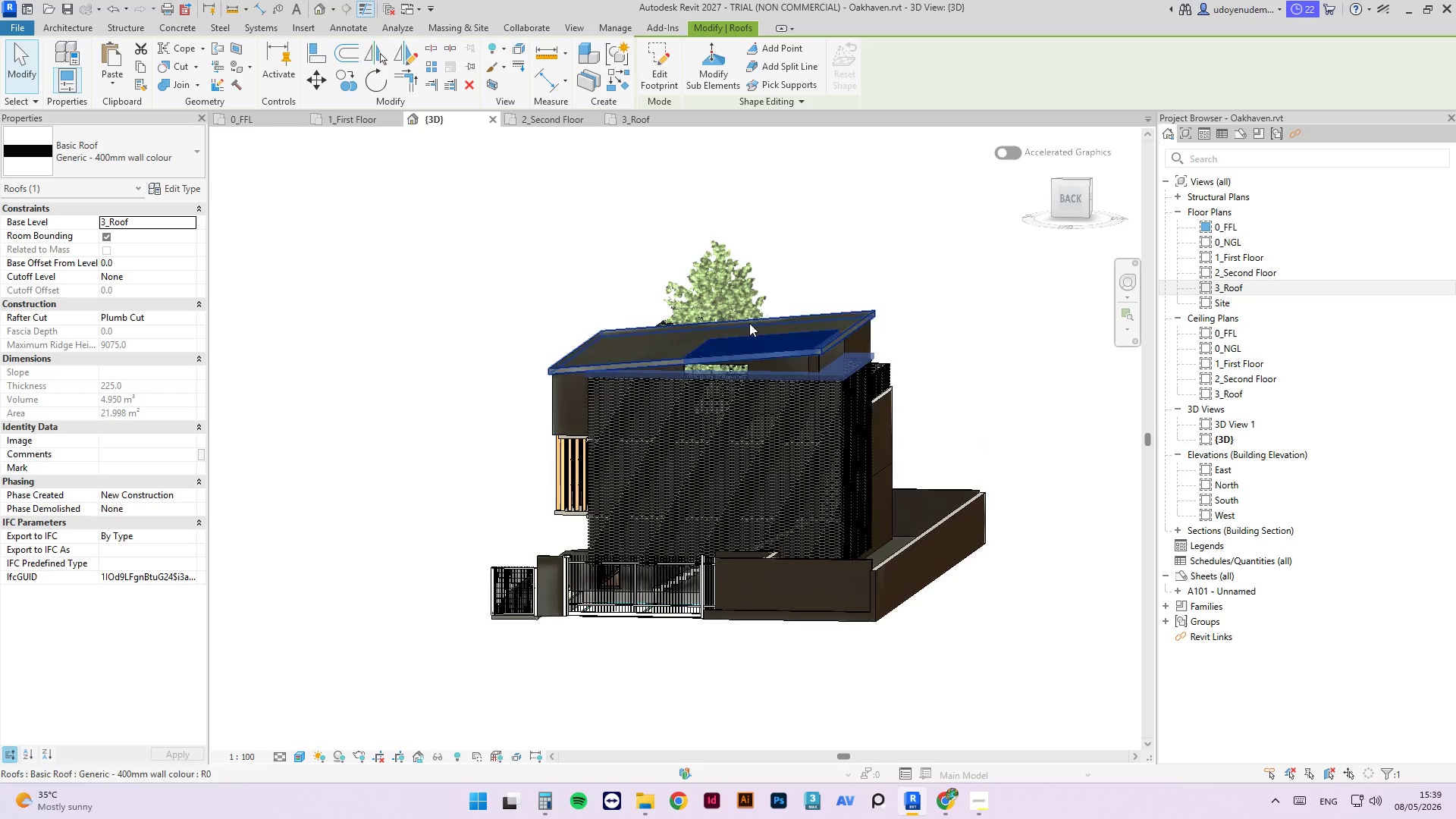 
left_click([932, 331])
 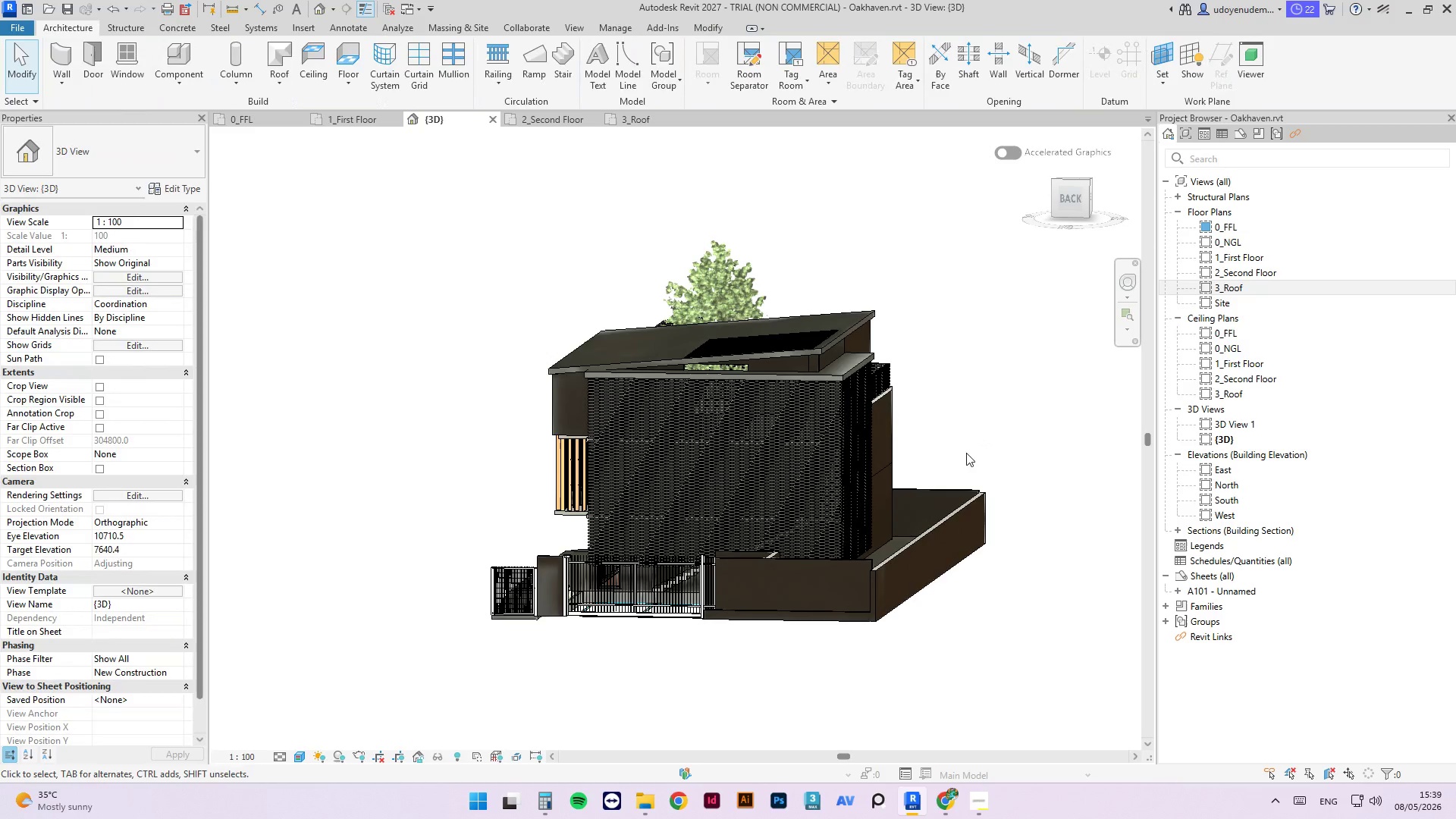 
hold_key(key=ShiftLeft, duration=10.83)
 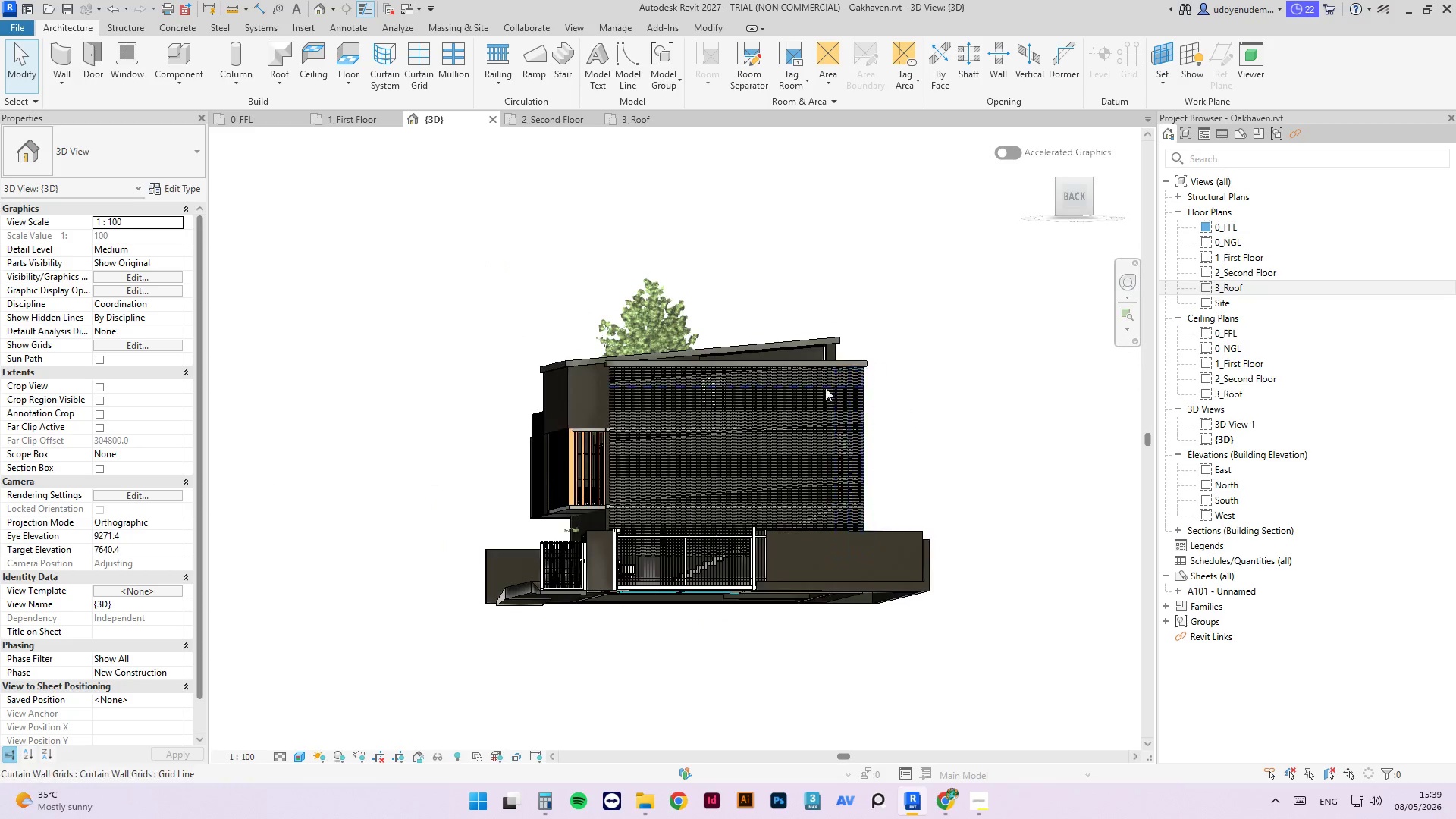 
hold_key(key=ShiftLeft, duration=0.55)
 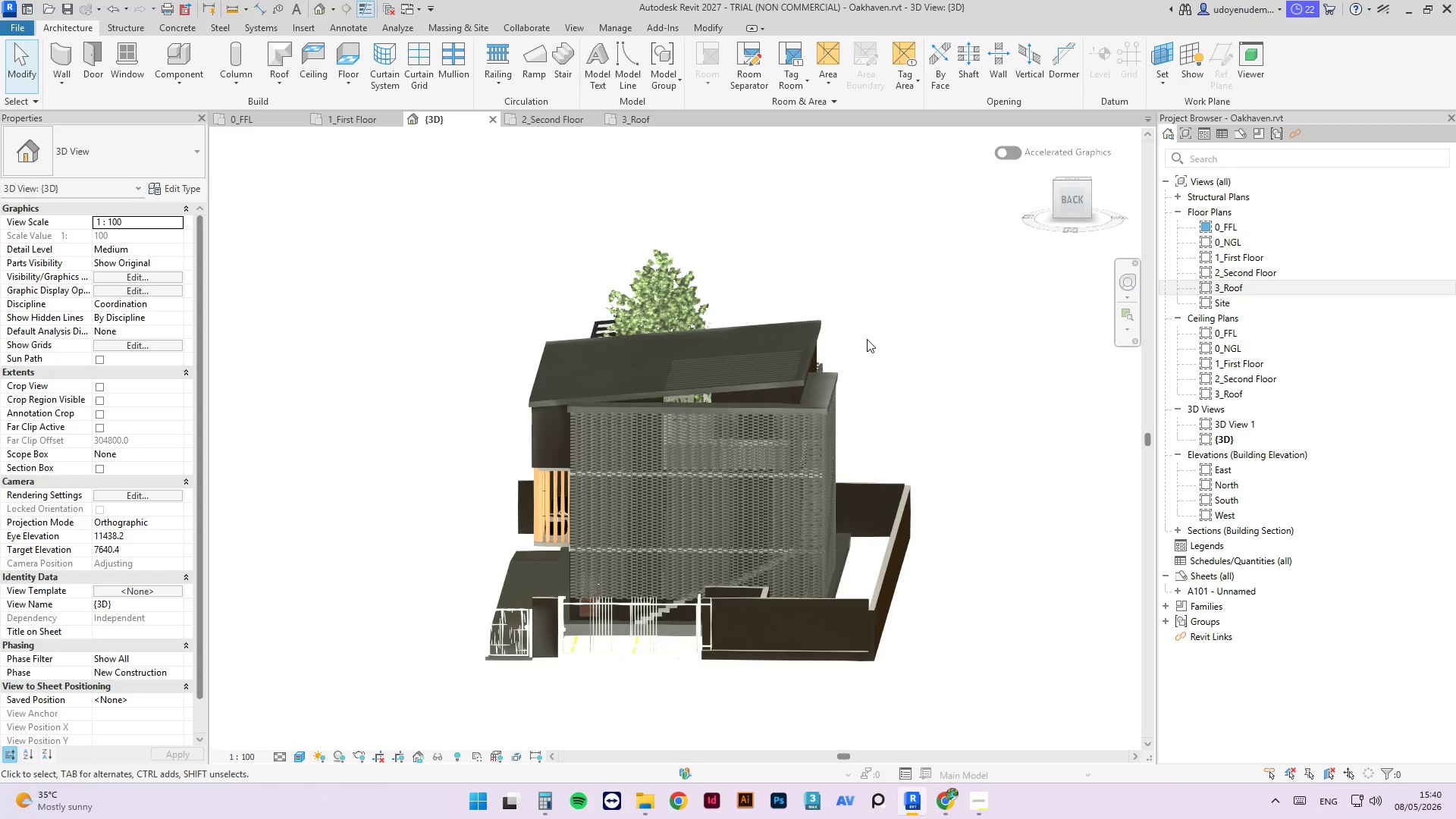 
scroll: coordinate [824, 388], scroll_direction: down, amount: 3.0
 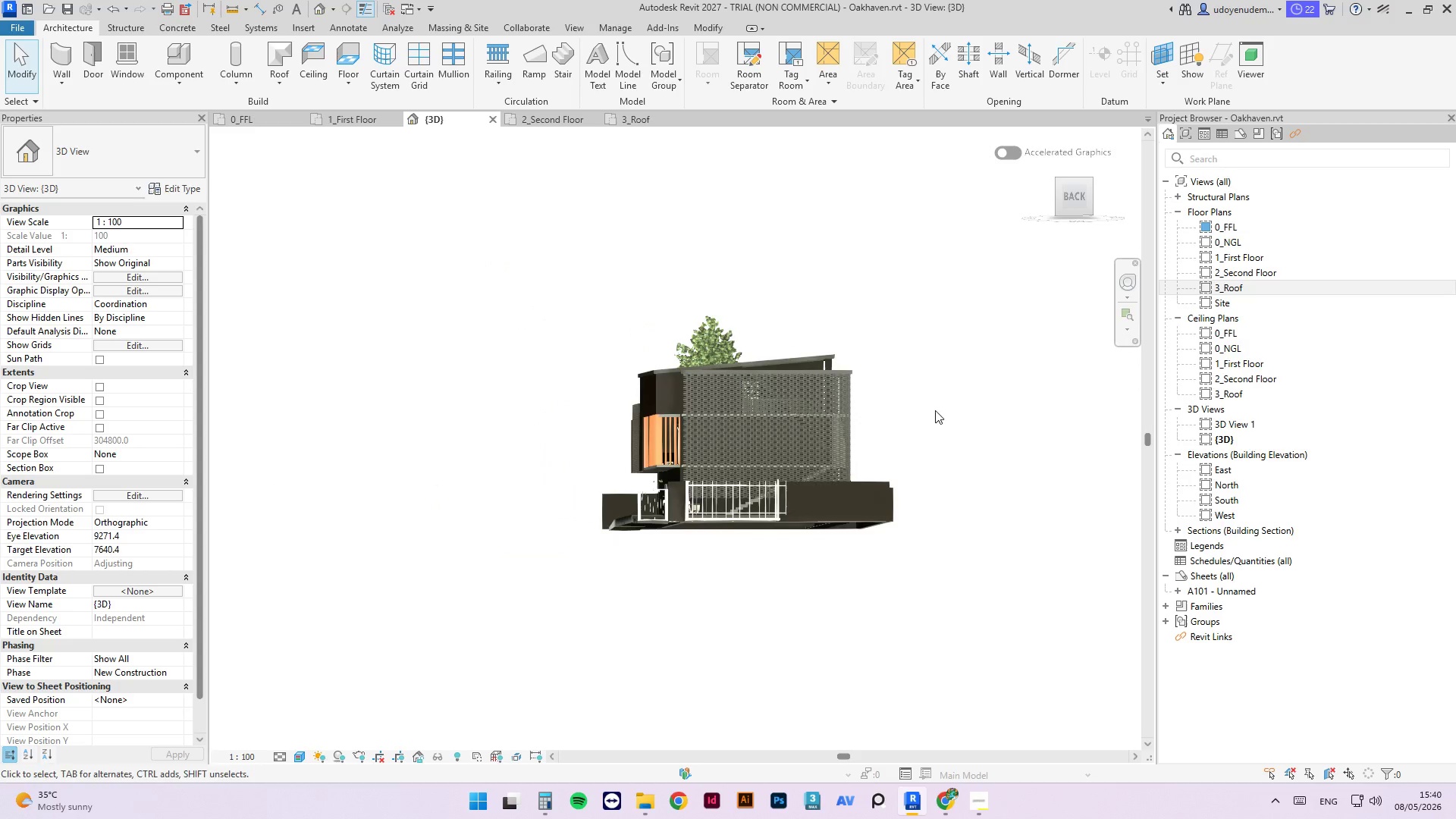 
scroll: coordinate [866, 340], scroll_direction: up, amount: 4.0
 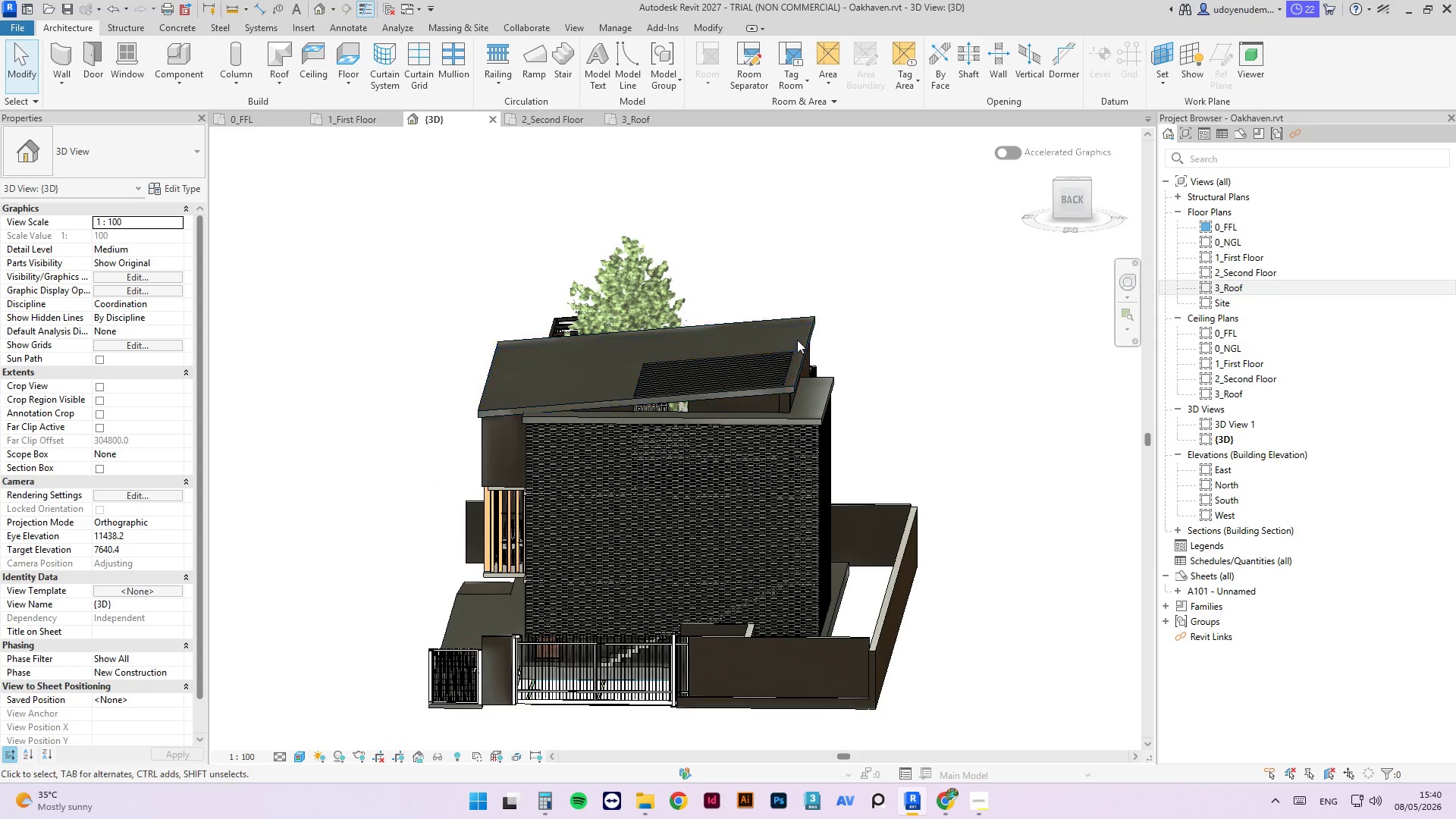 
left_click([799, 337])
 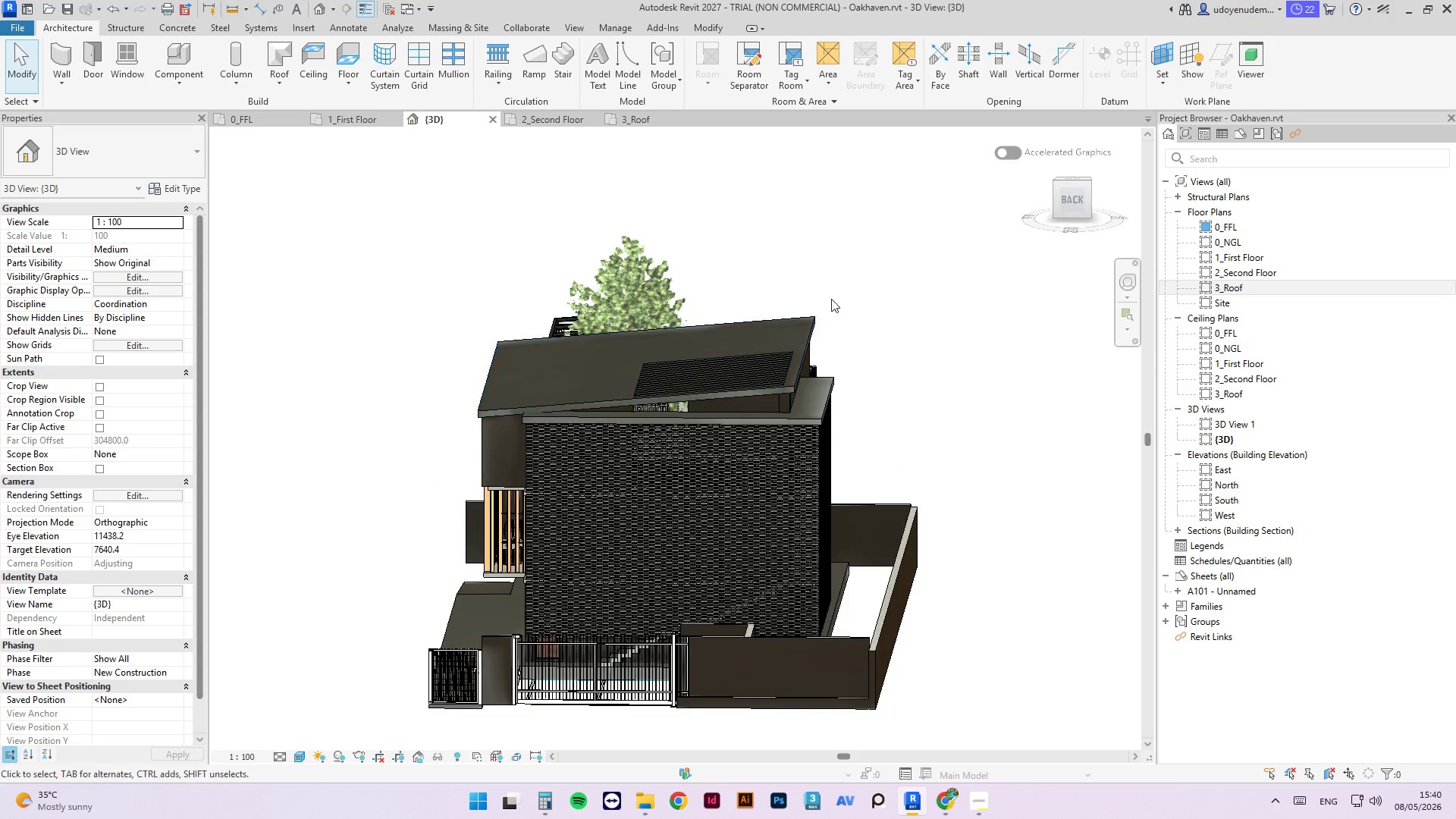 
left_click([833, 297])
 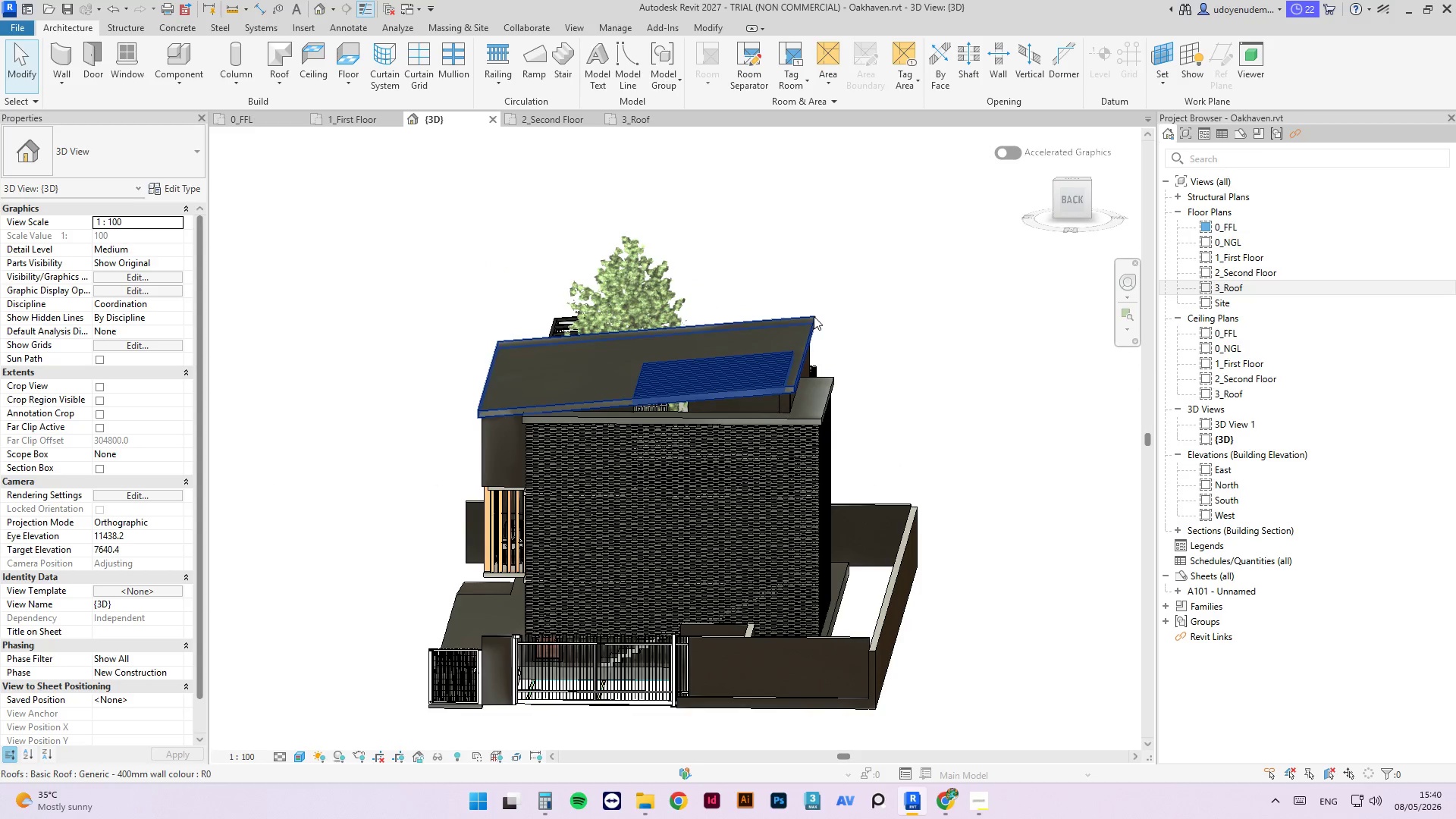 
left_click([814, 316])
 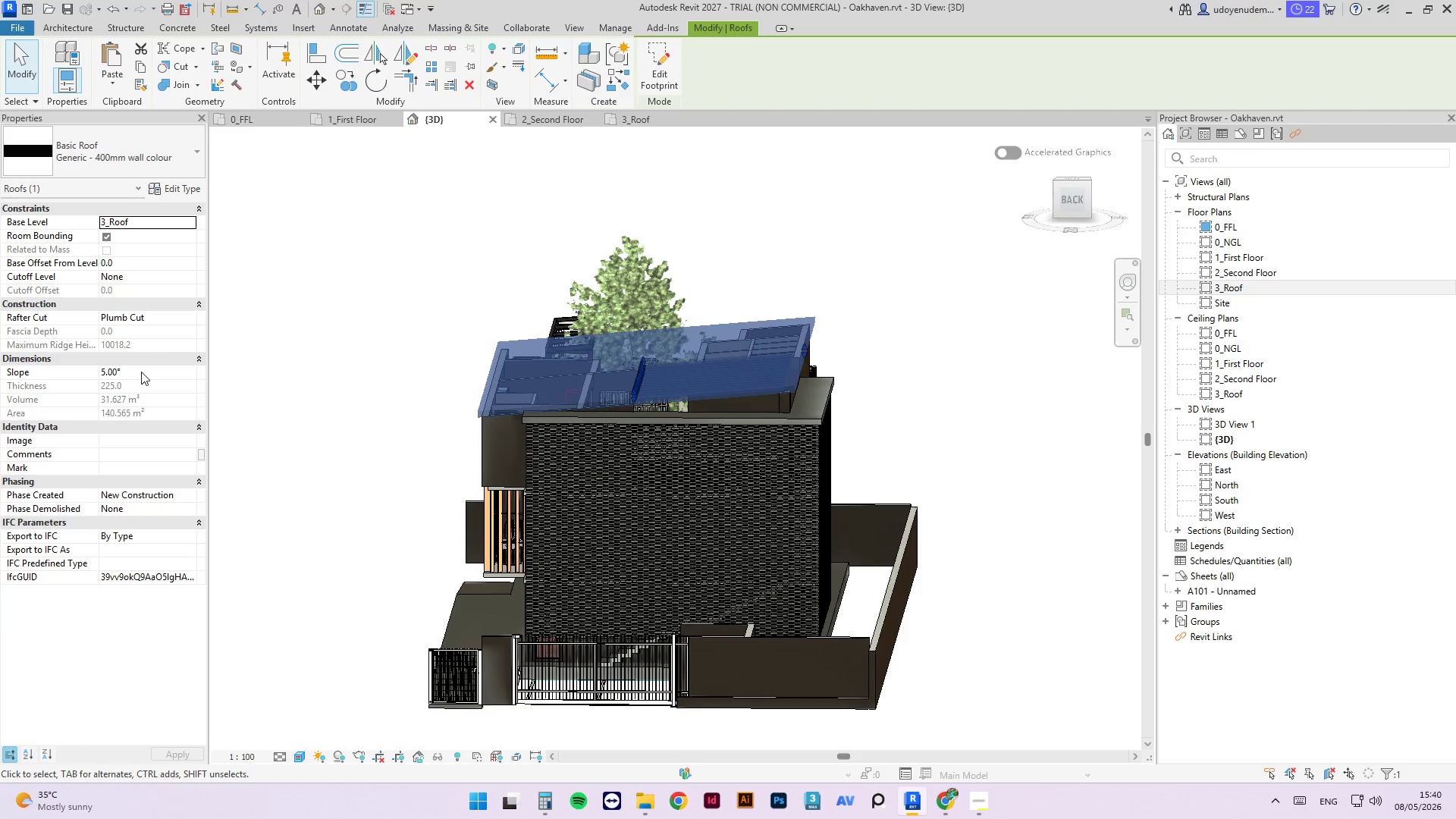 
left_click([151, 372])
 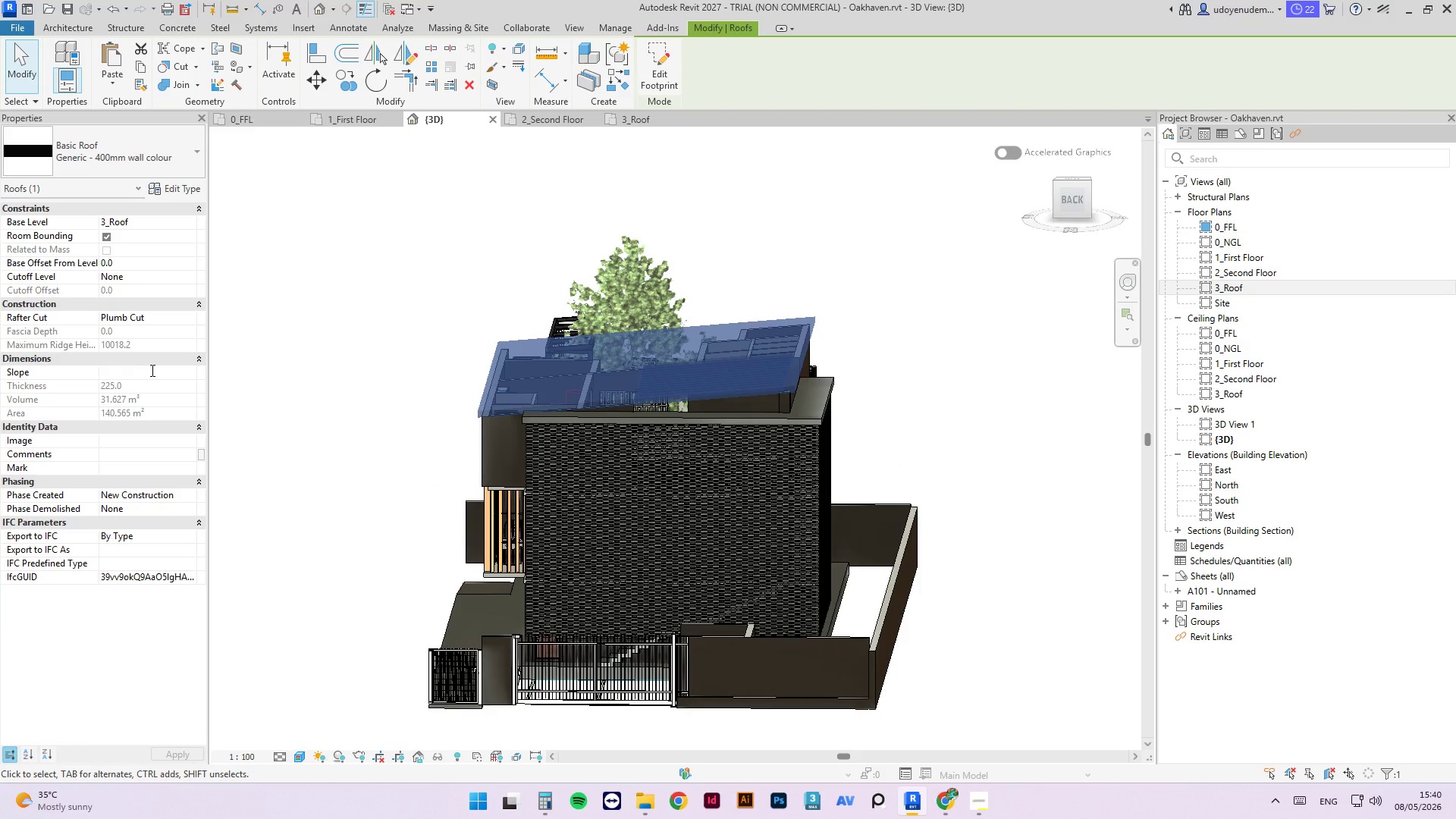 
key(Numpad0)
 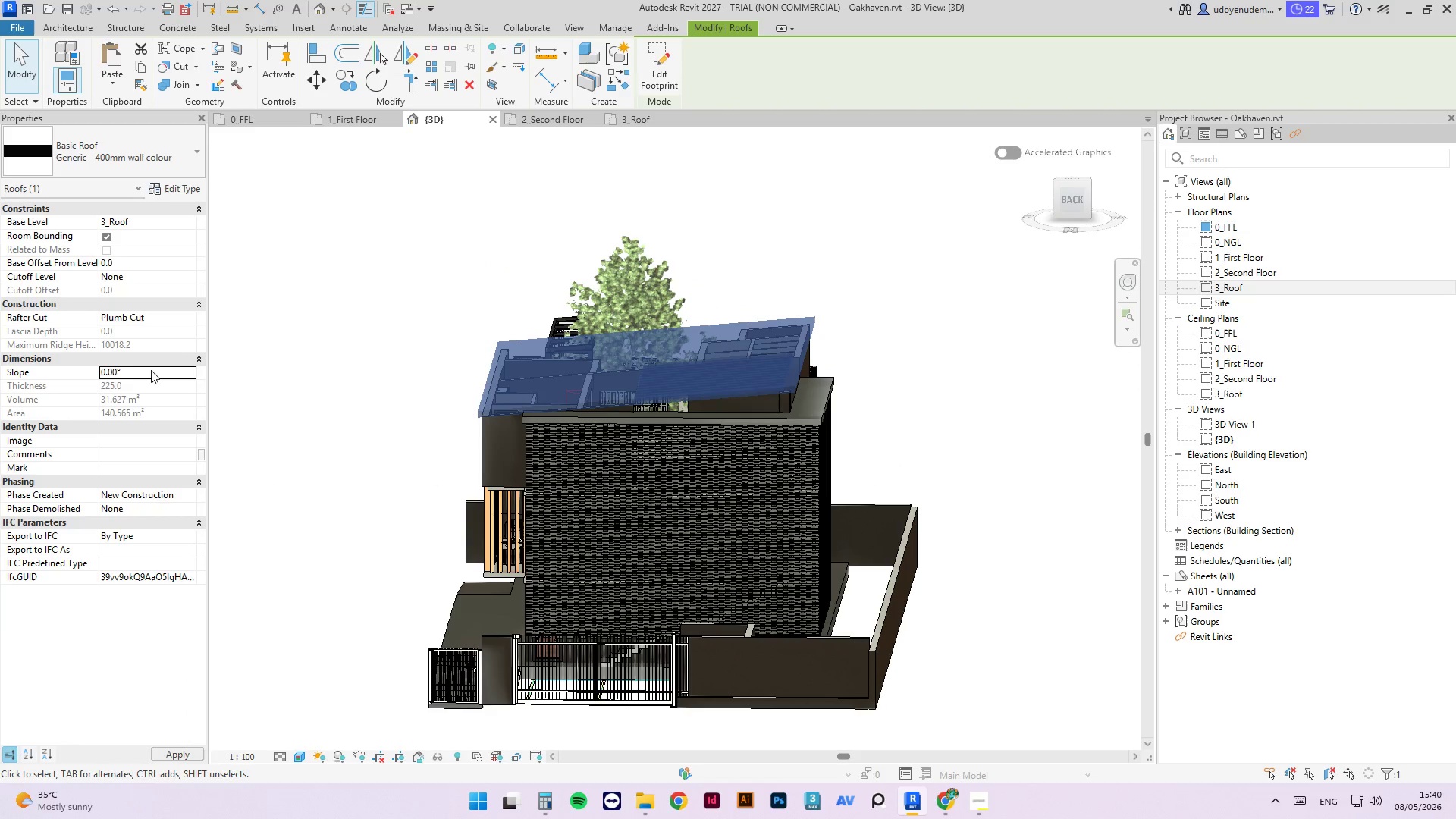 
key(NumpadEnter)
 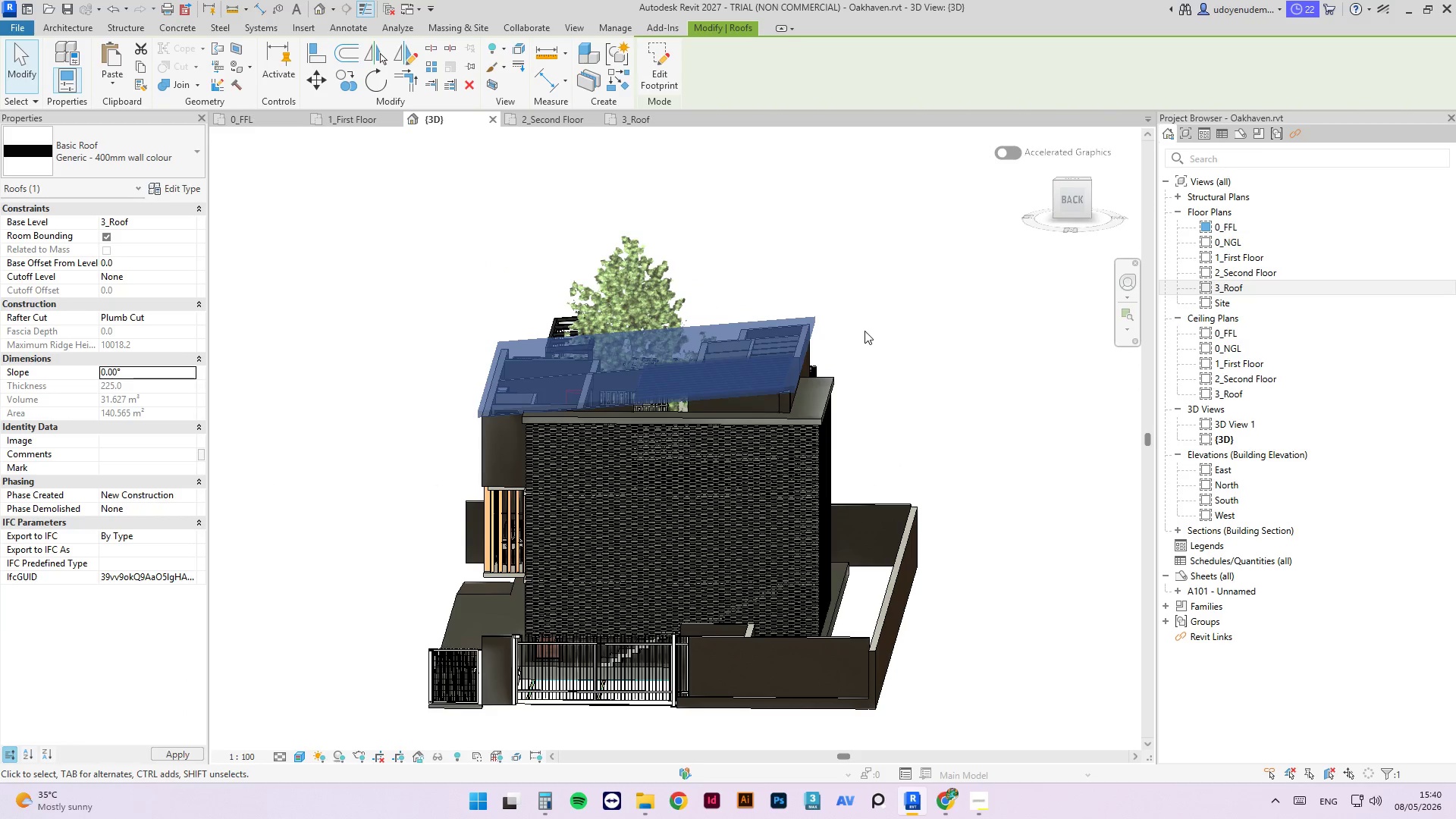 
left_click([867, 327])
 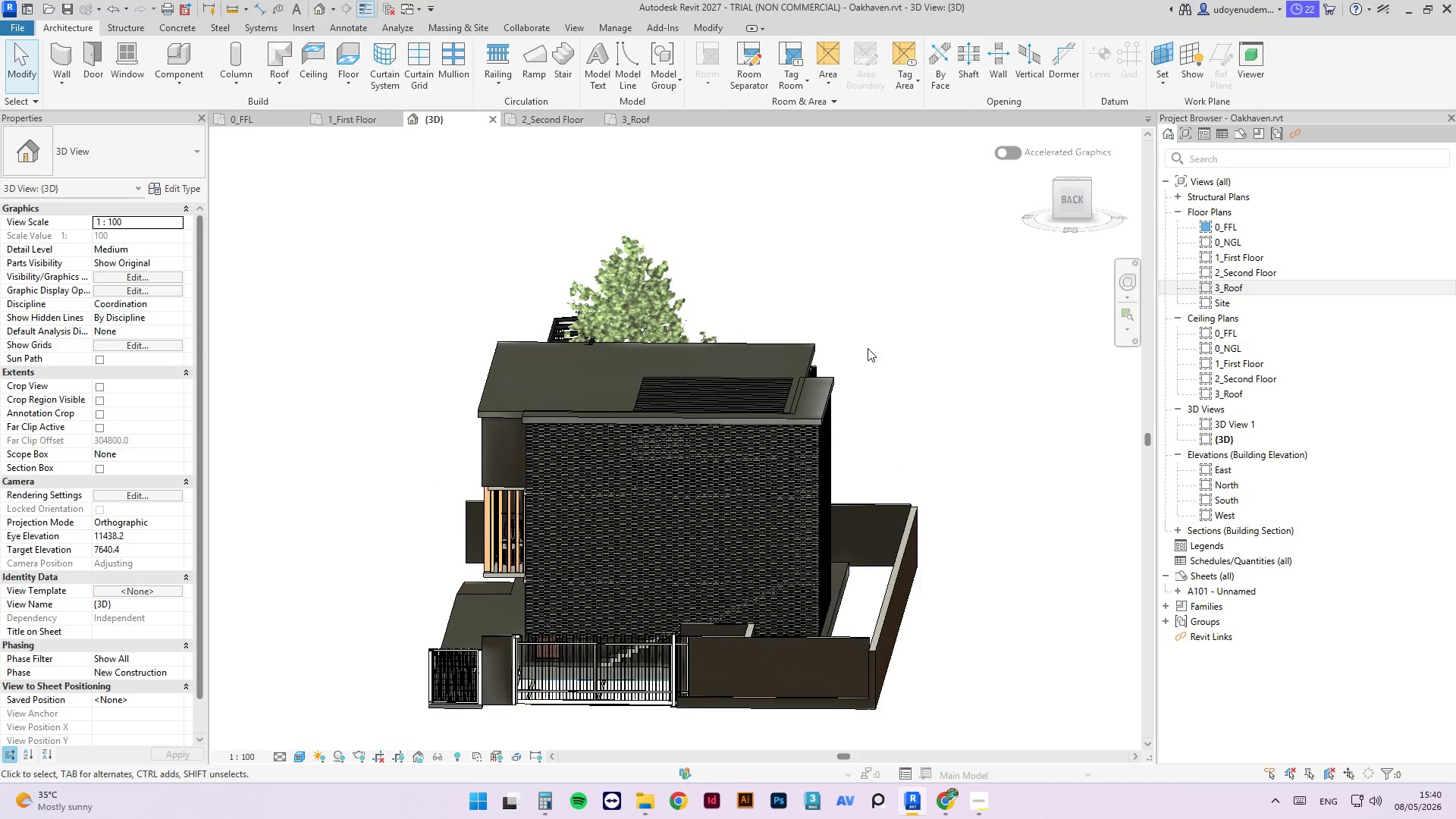 
hold_key(key=ShiftLeft, duration=1.36)
 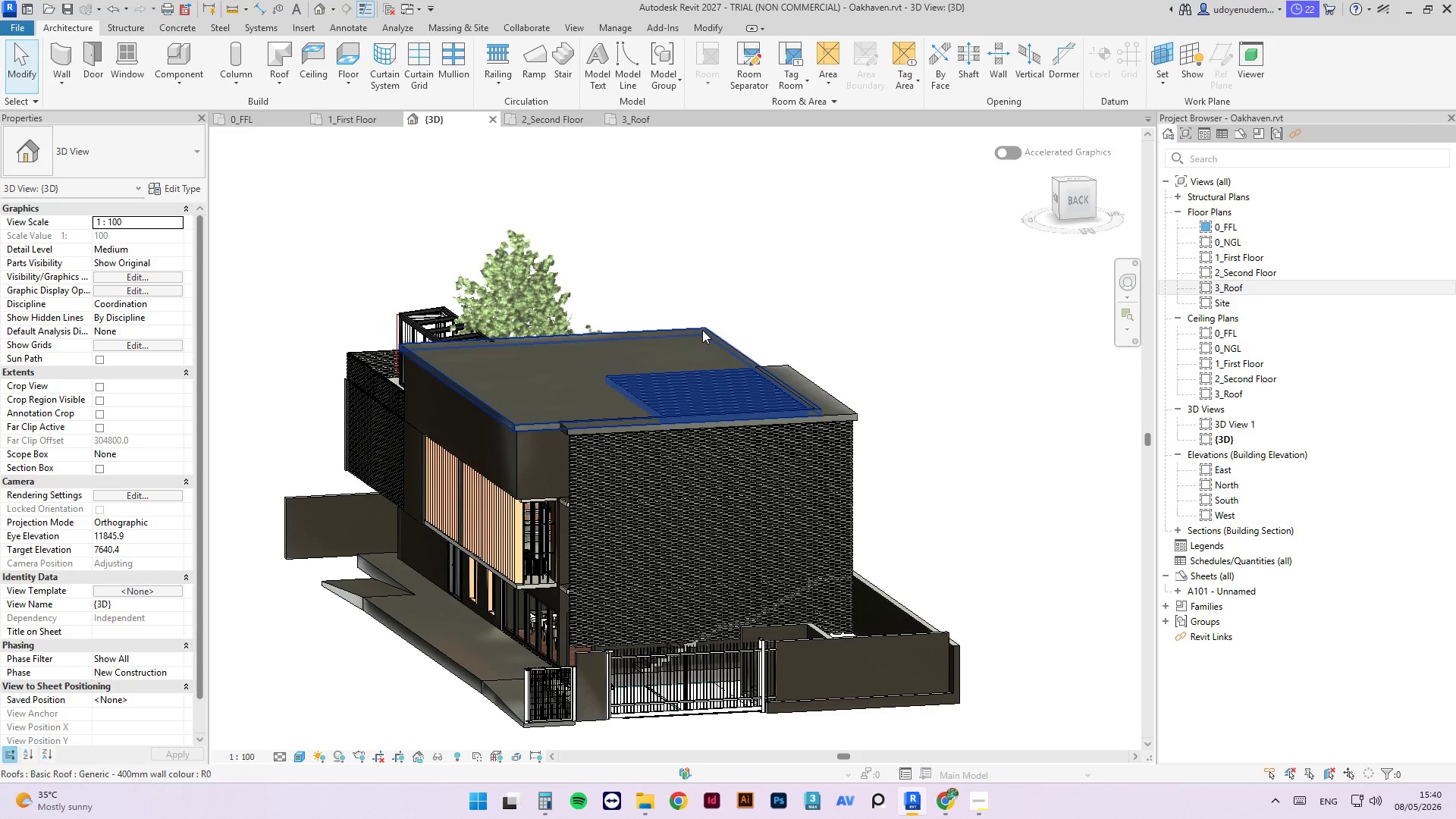 
left_click([702, 330])
 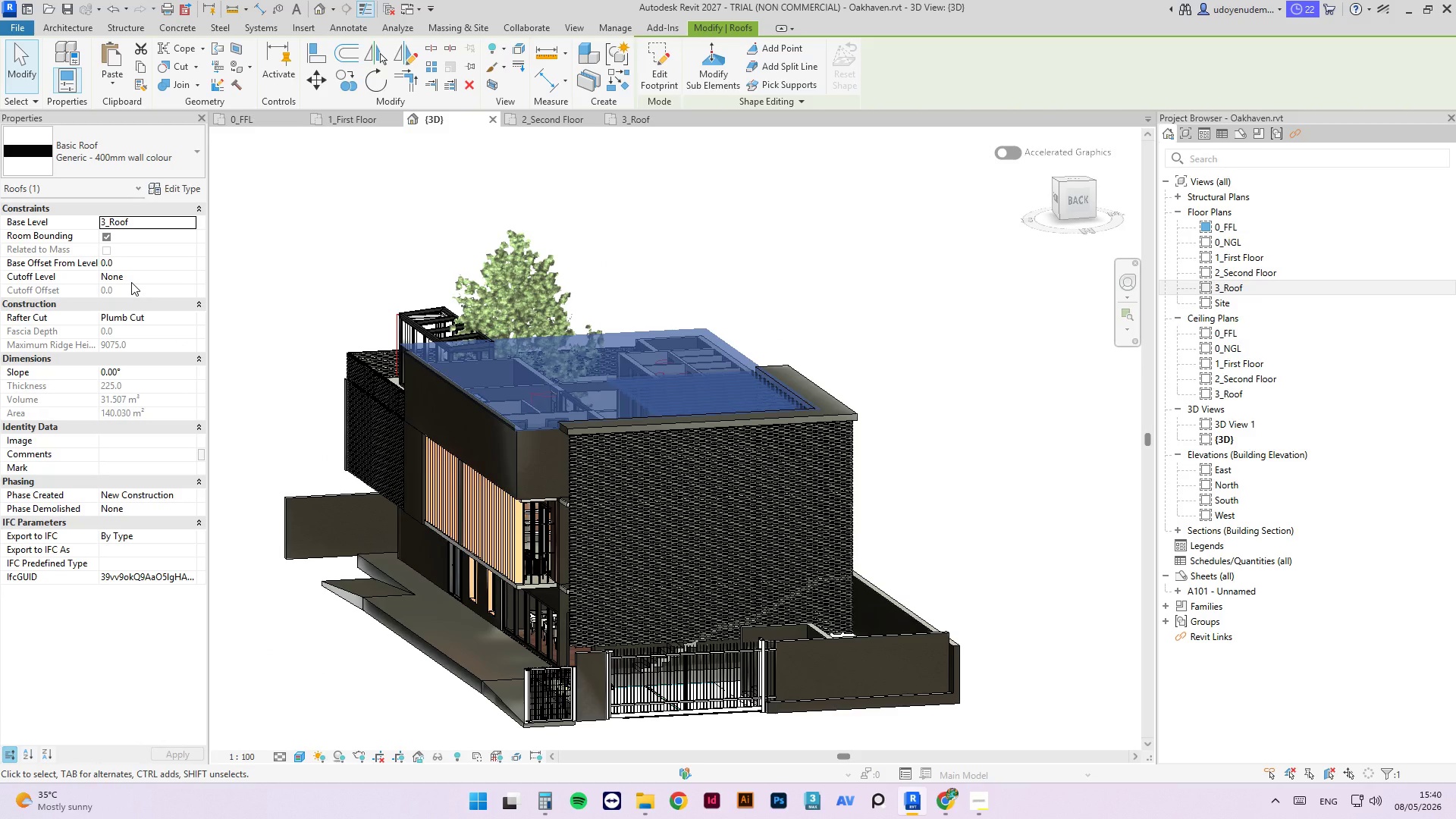 
wait(8.56)
 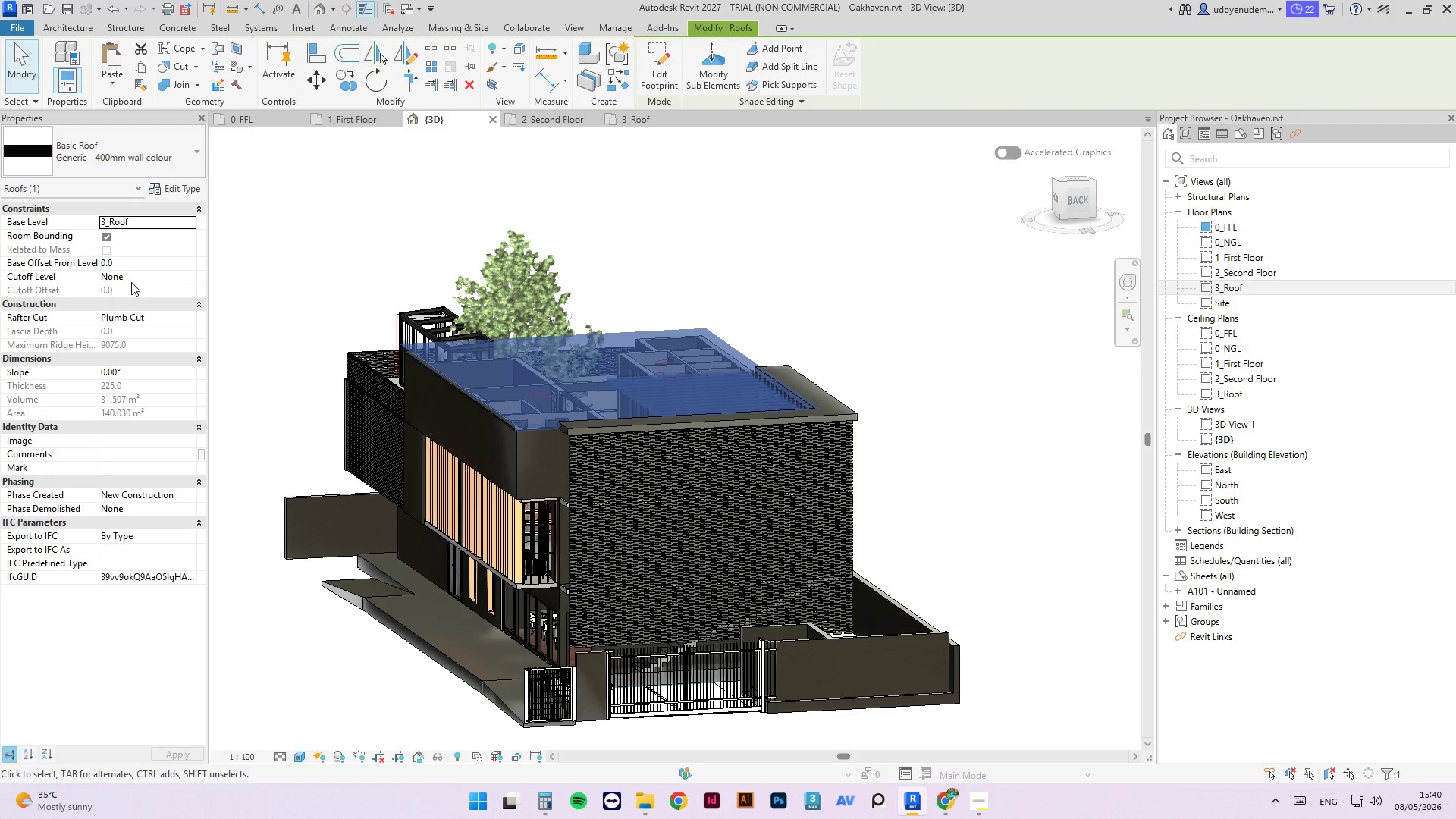 
left_click([122, 265])
 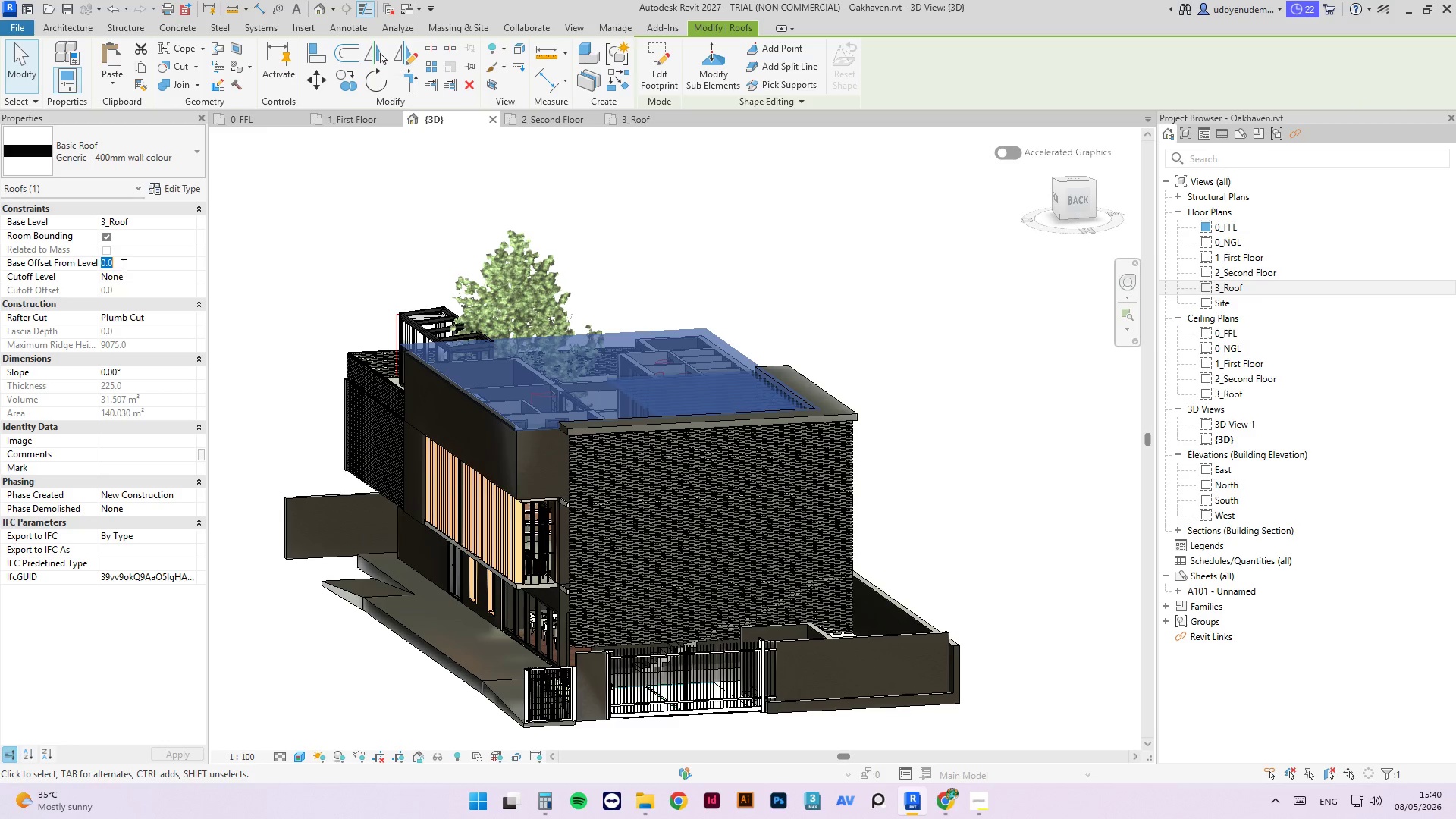 
key(Numpad5)
 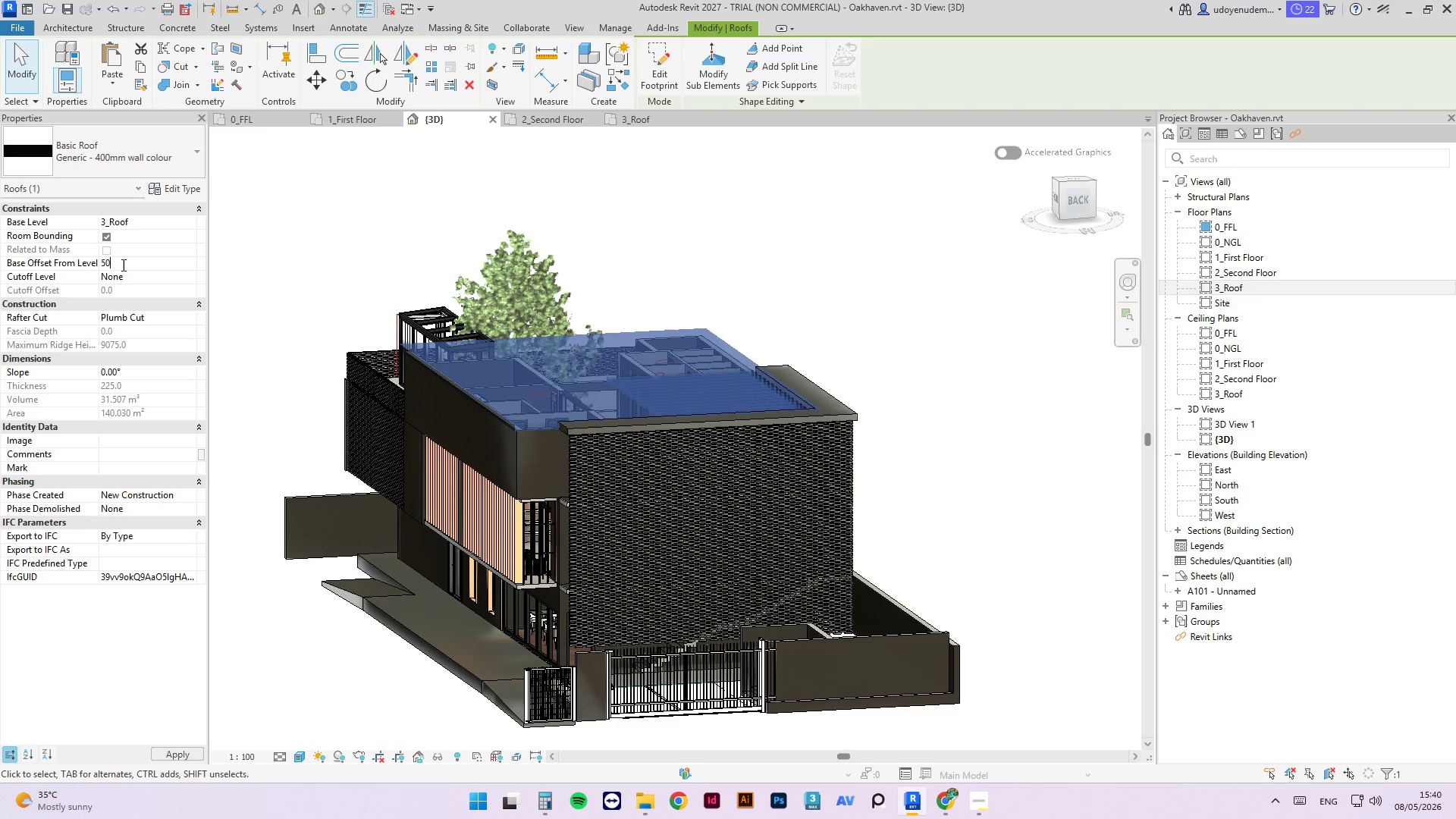 
key(Numpad0)
 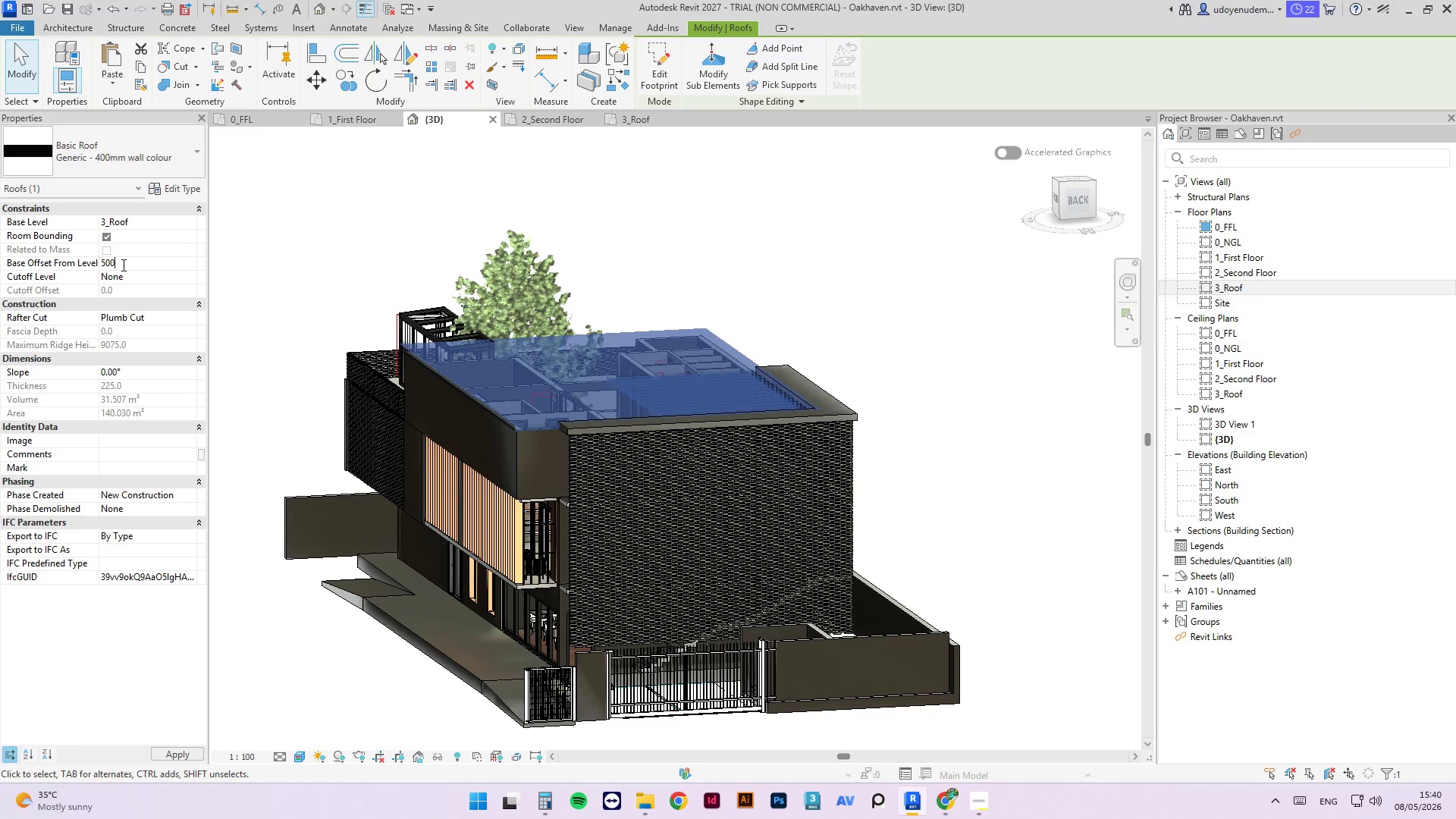 
key(Numpad0)
 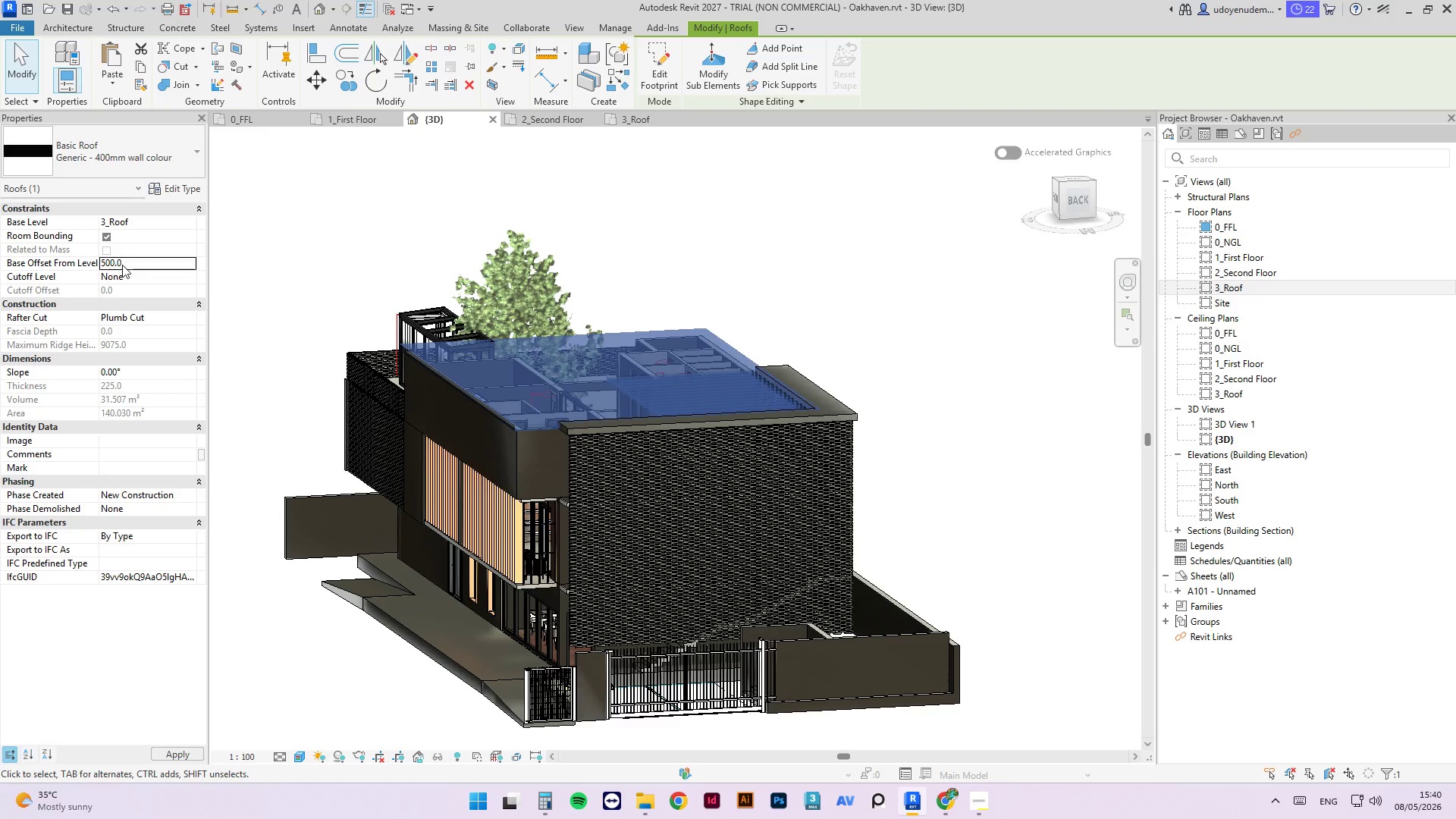 
key(NumpadEnter)
 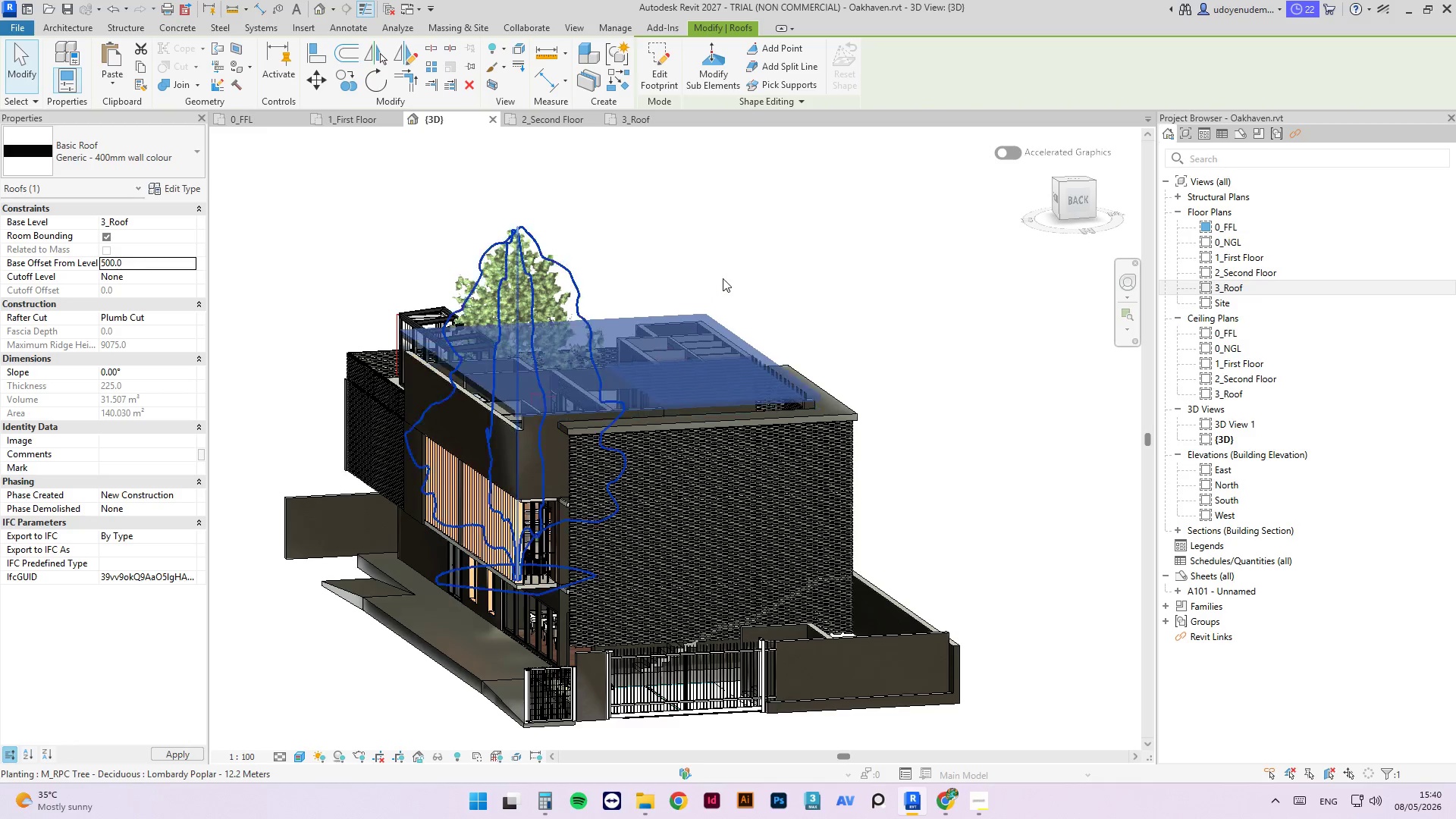 
left_click([730, 270])
 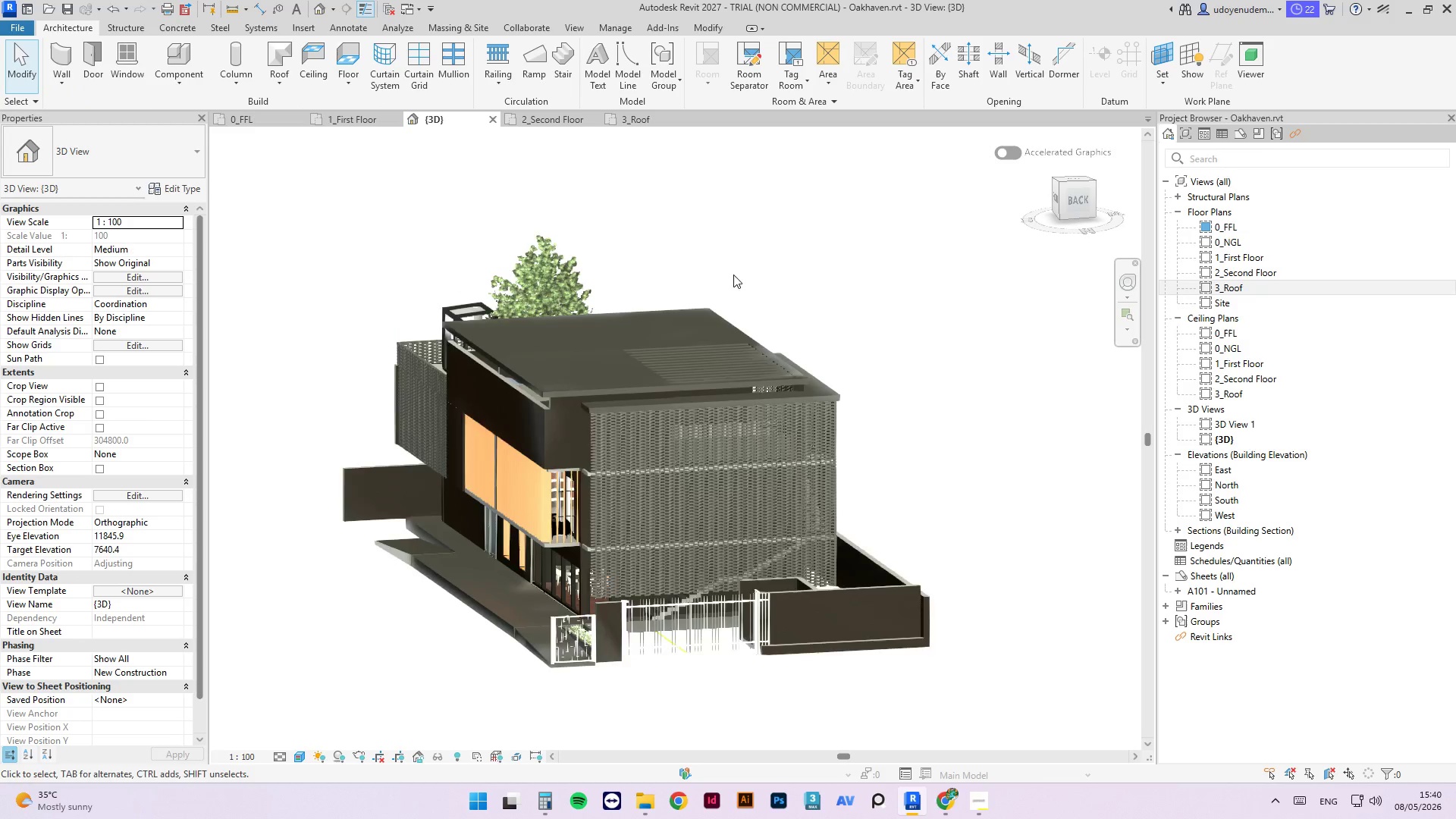 
hold_key(key=ShiftLeft, duration=8.97)
 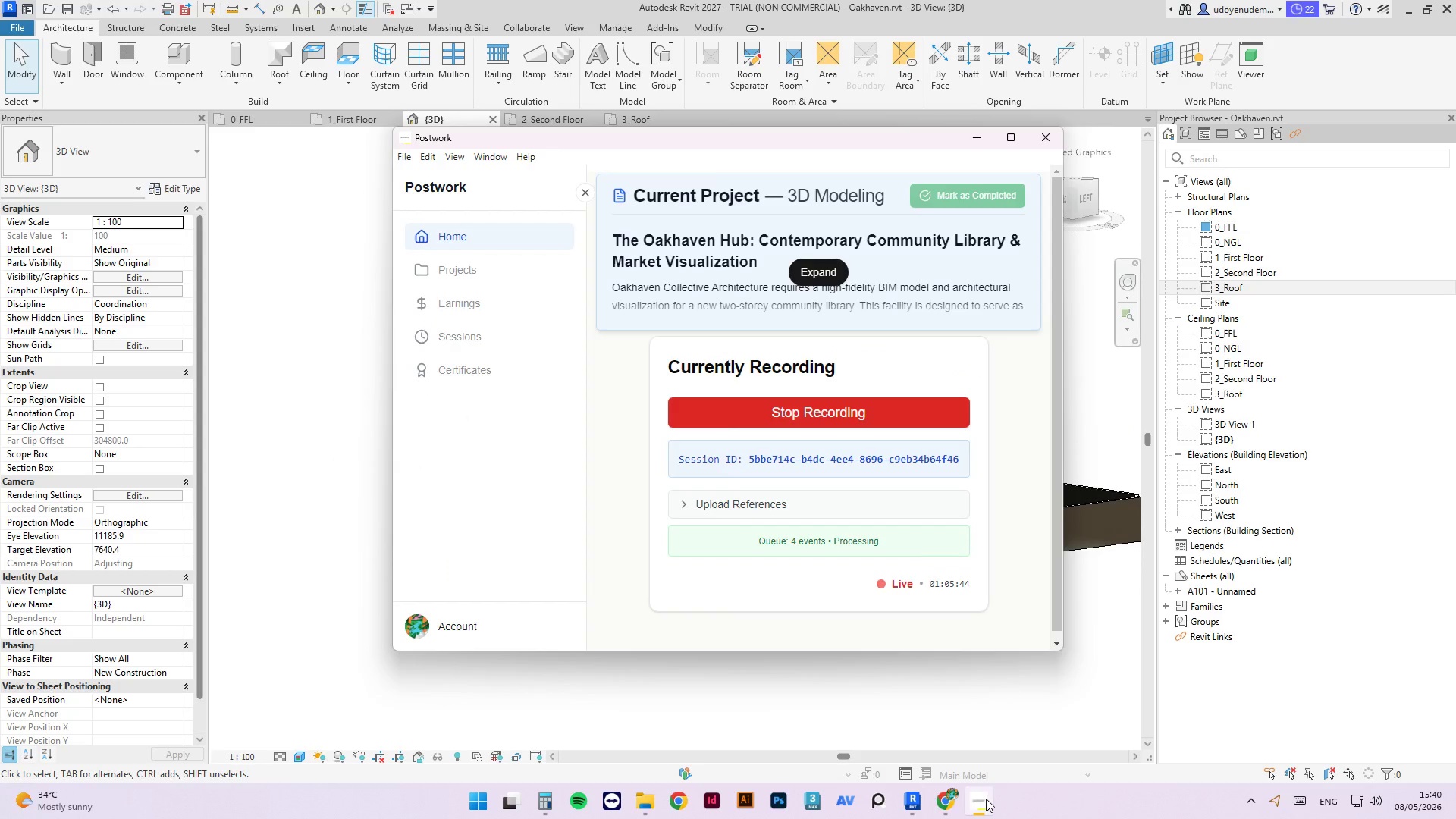 
scroll: coordinate [744, 290], scroll_direction: down, amount: 2.0